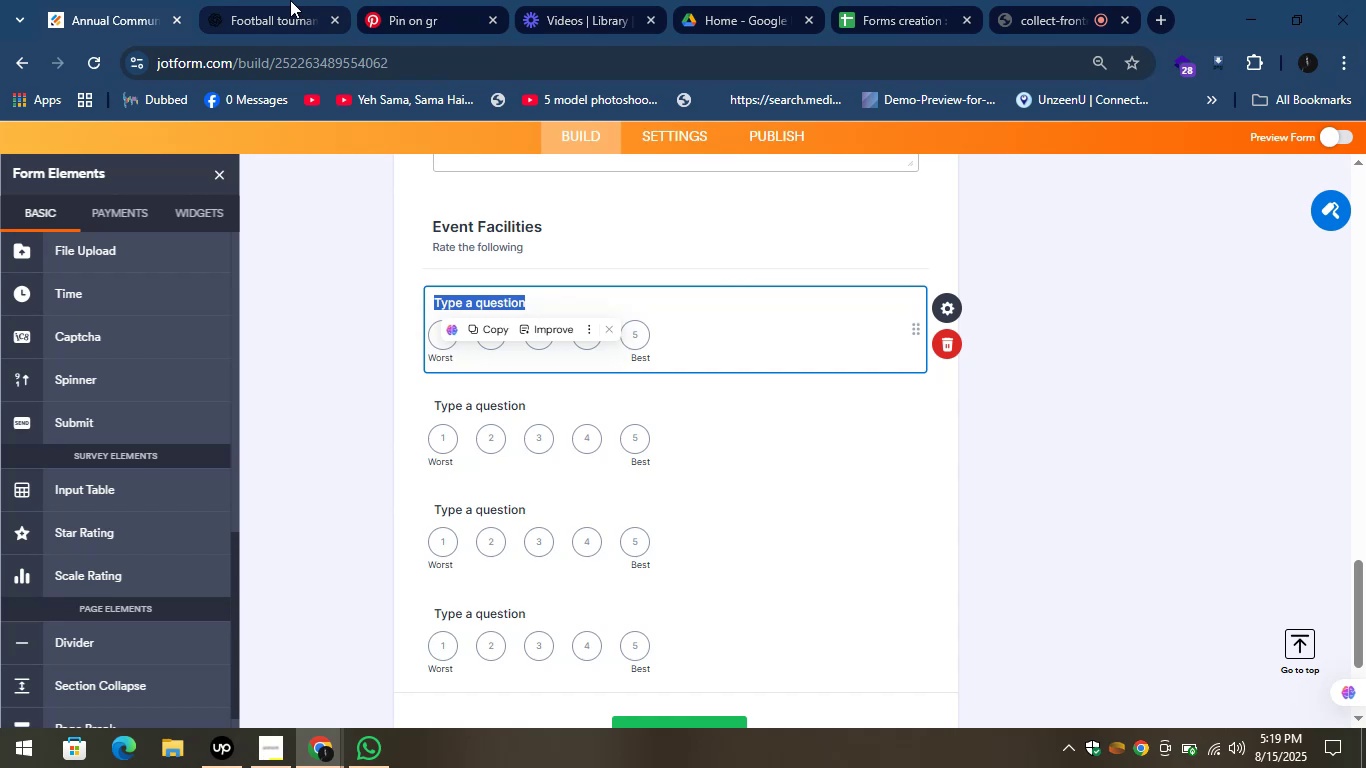 
left_click([290, 0])
 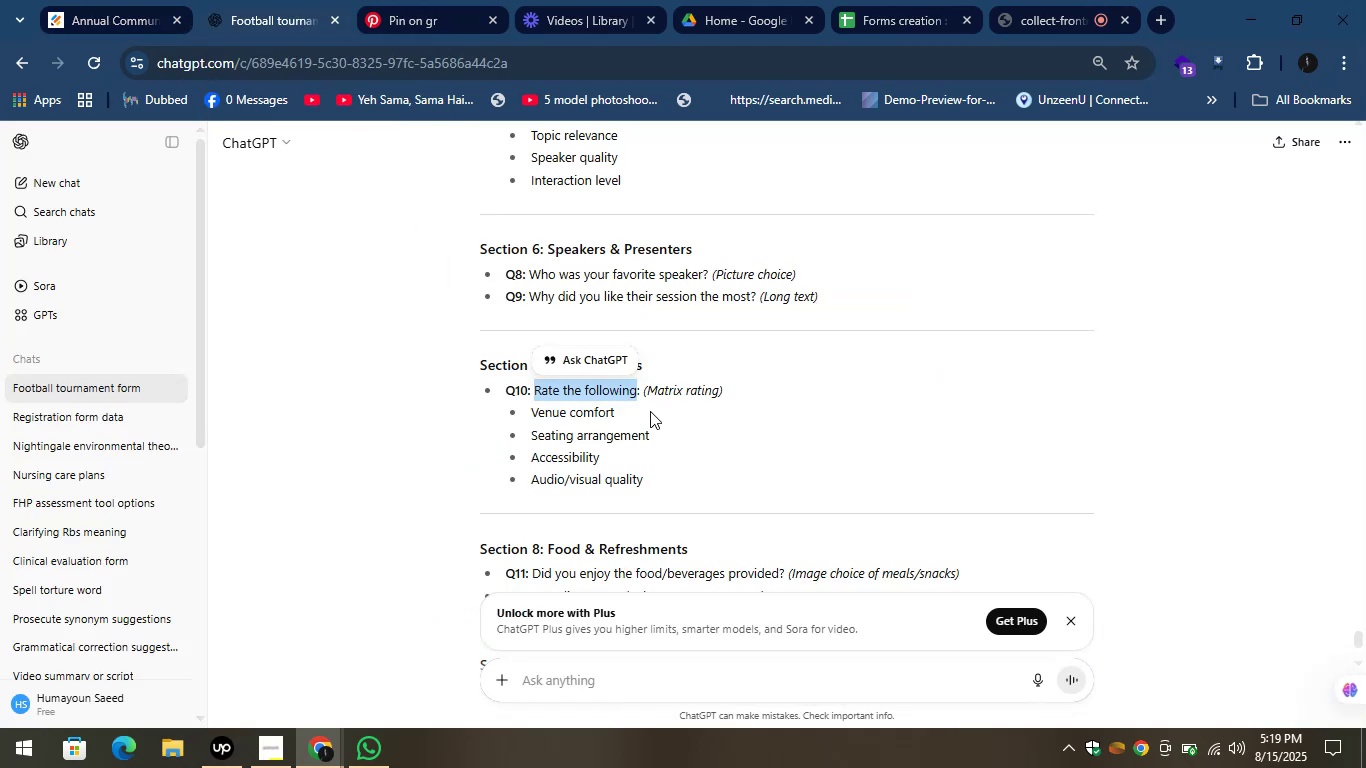 
left_click_drag(start_coordinate=[640, 410], to_coordinate=[526, 409])
 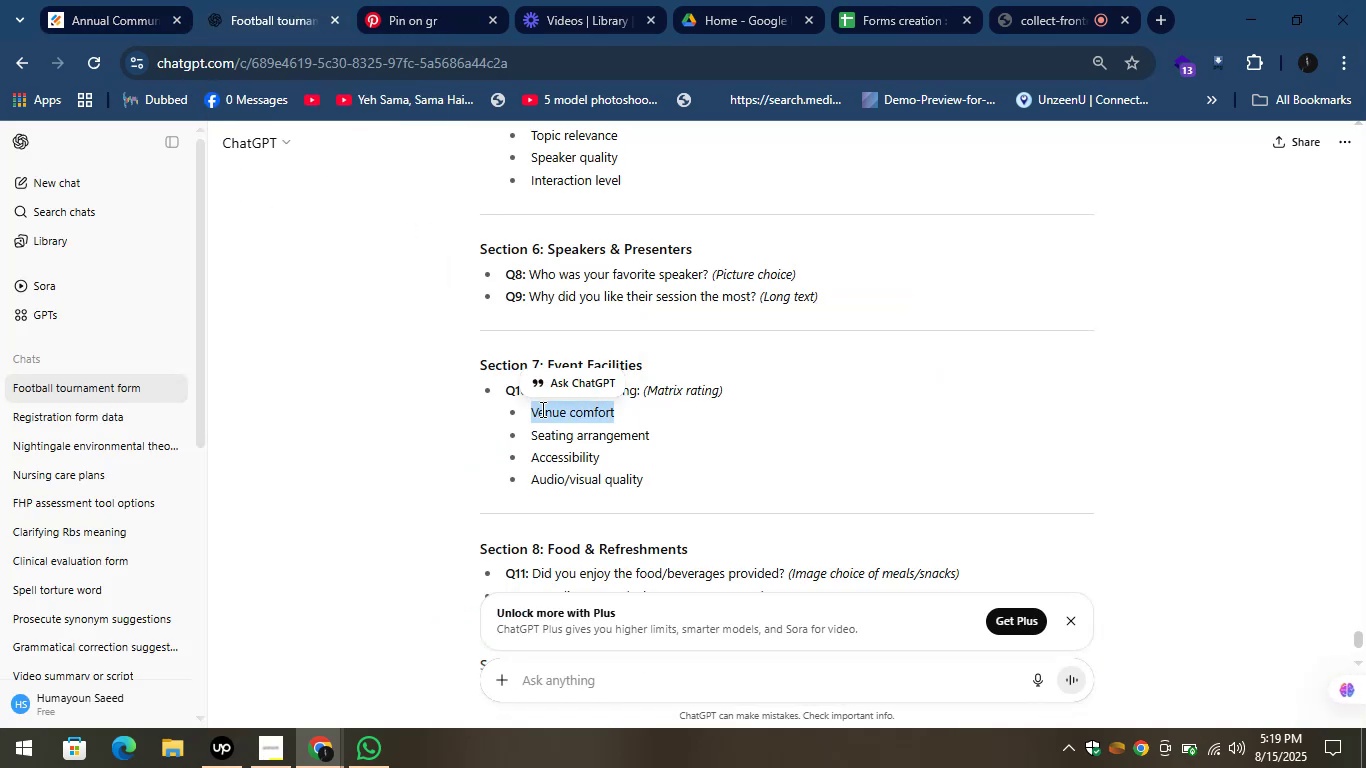 
right_click([541, 409])
 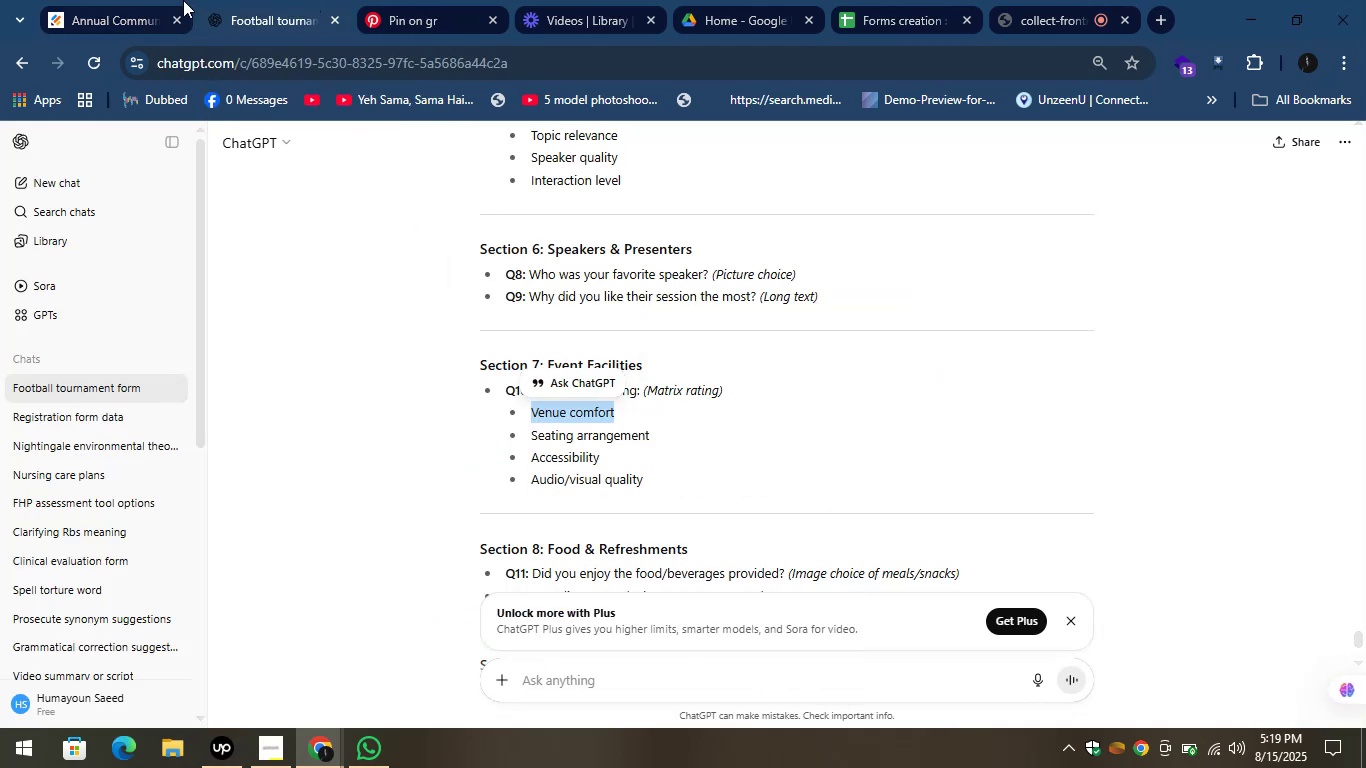 
left_click([146, 0])
 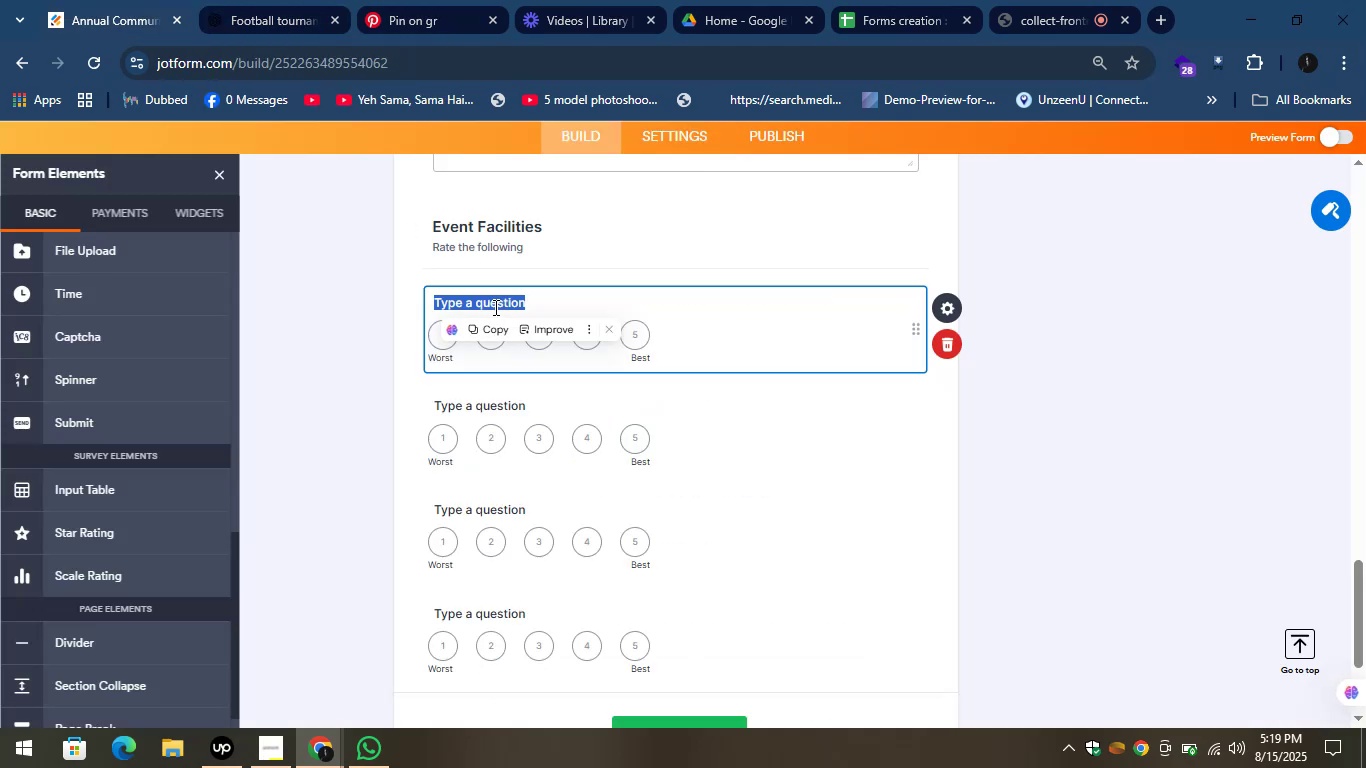 
key(Control+V)
 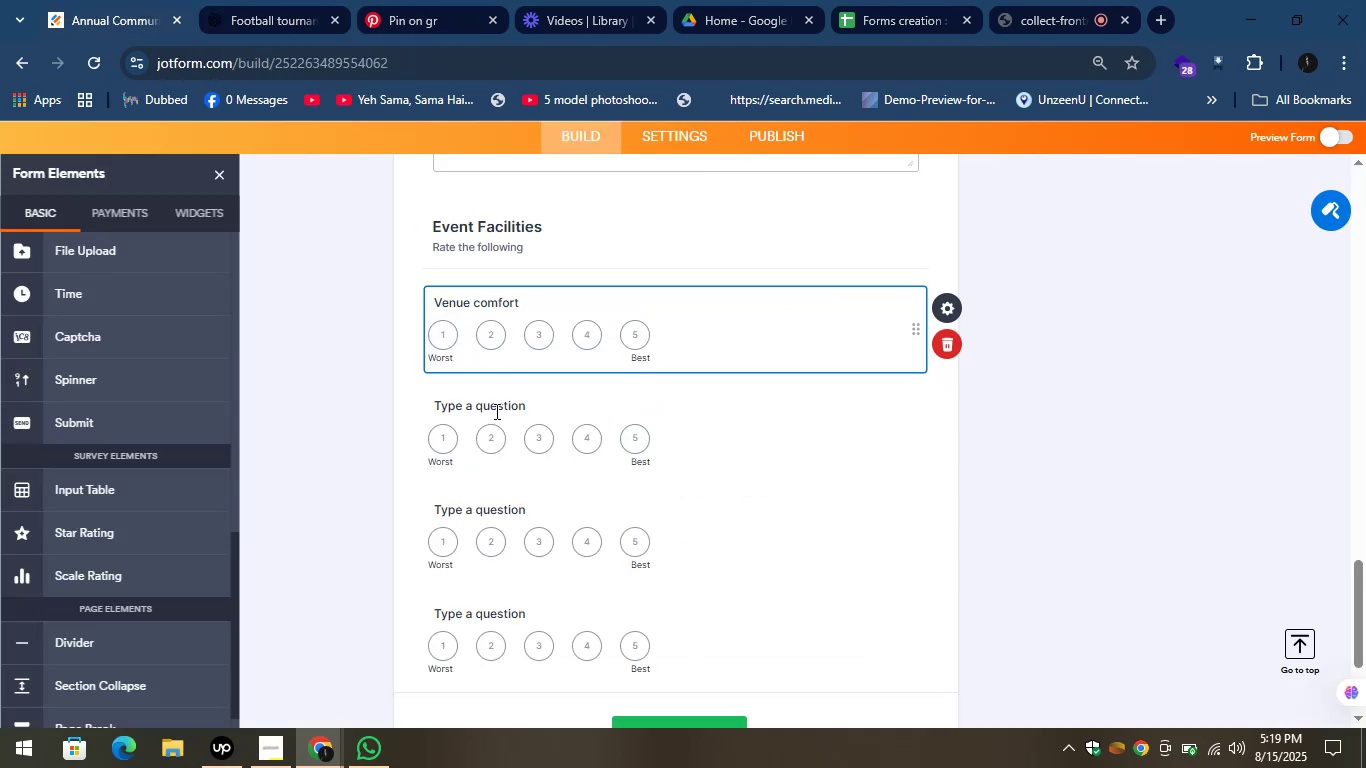 
left_click([495, 411])
 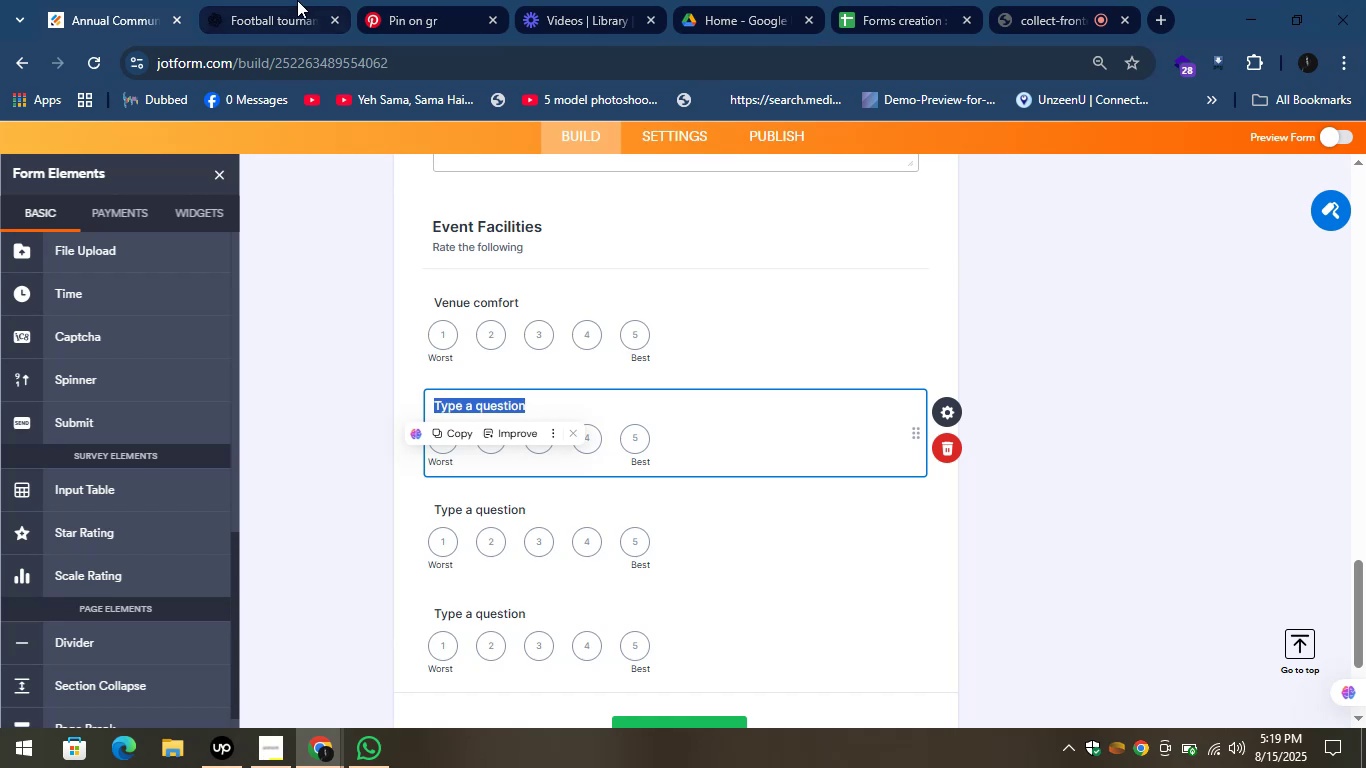 
left_click([297, 0])
 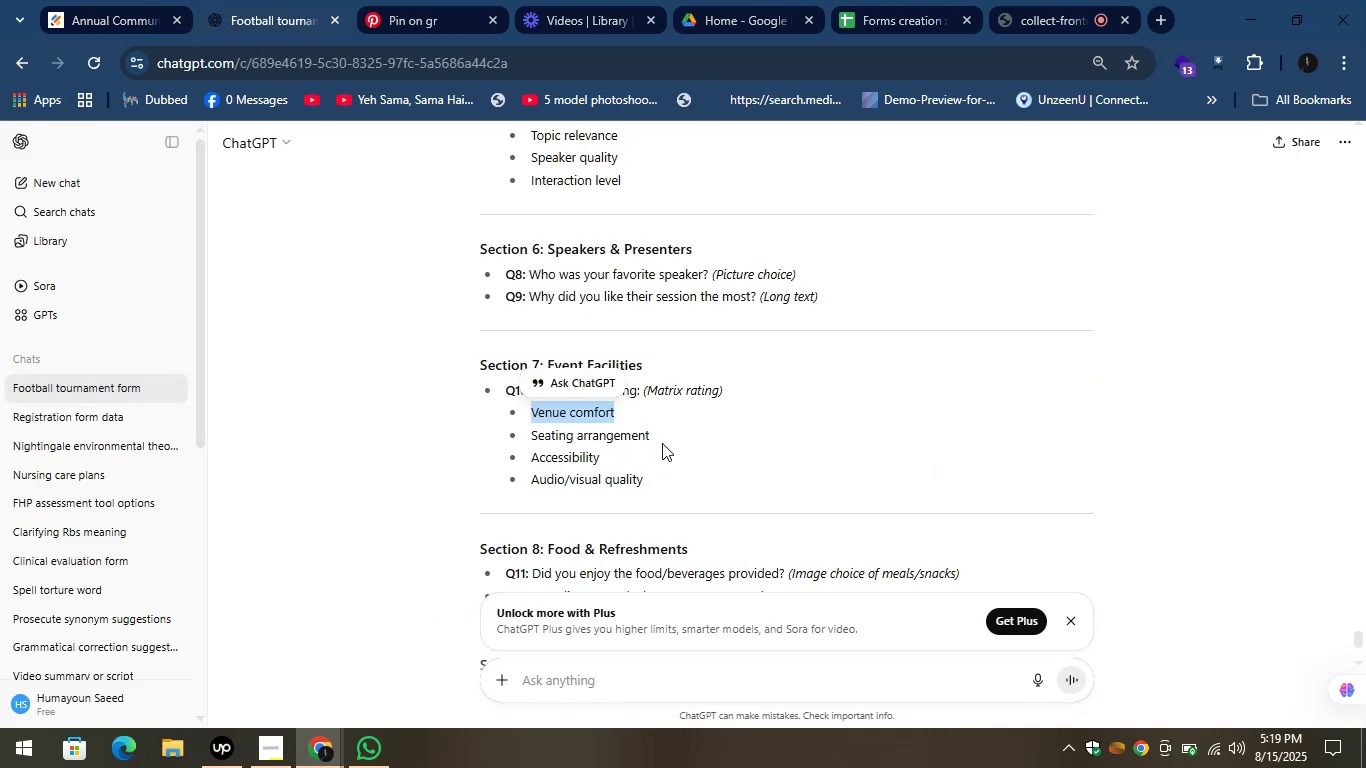 
left_click_drag(start_coordinate=[661, 435], to_coordinate=[527, 432])
 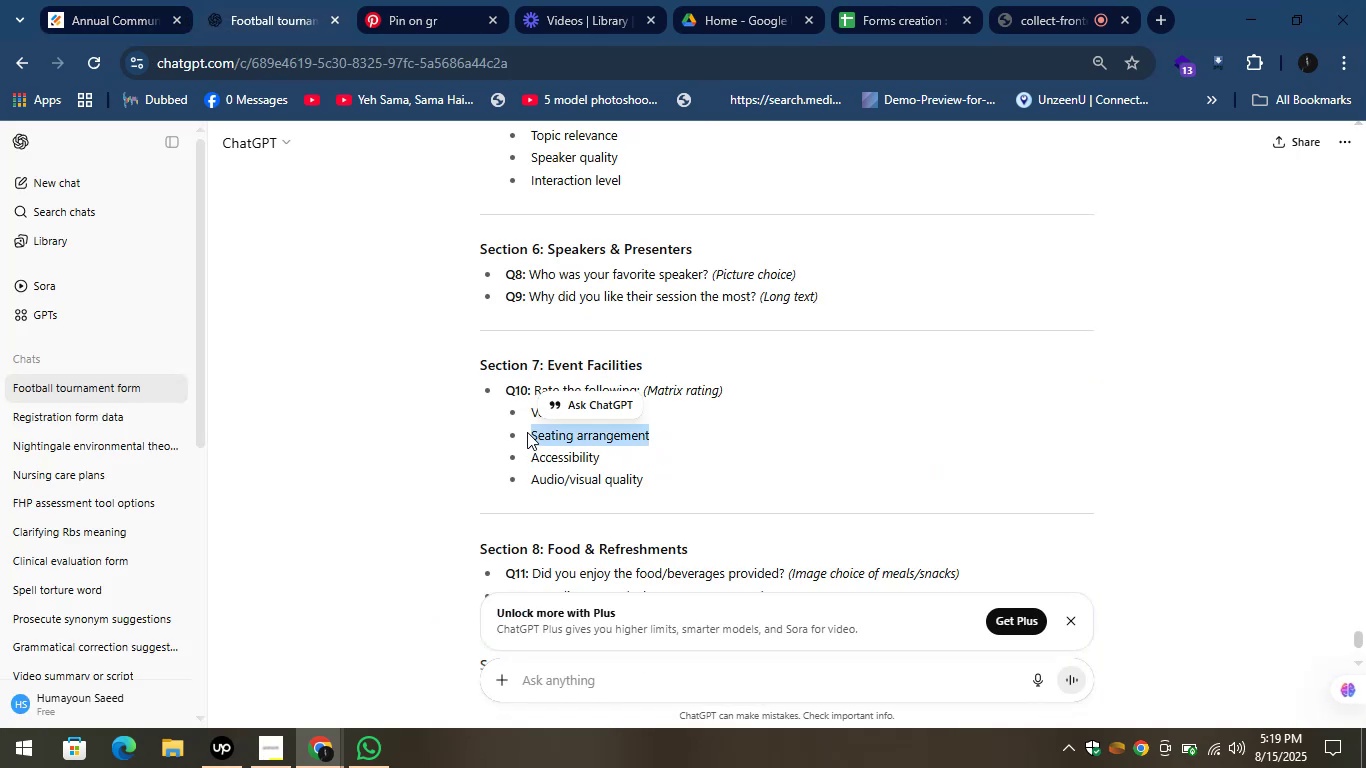 
key(Control+C)
 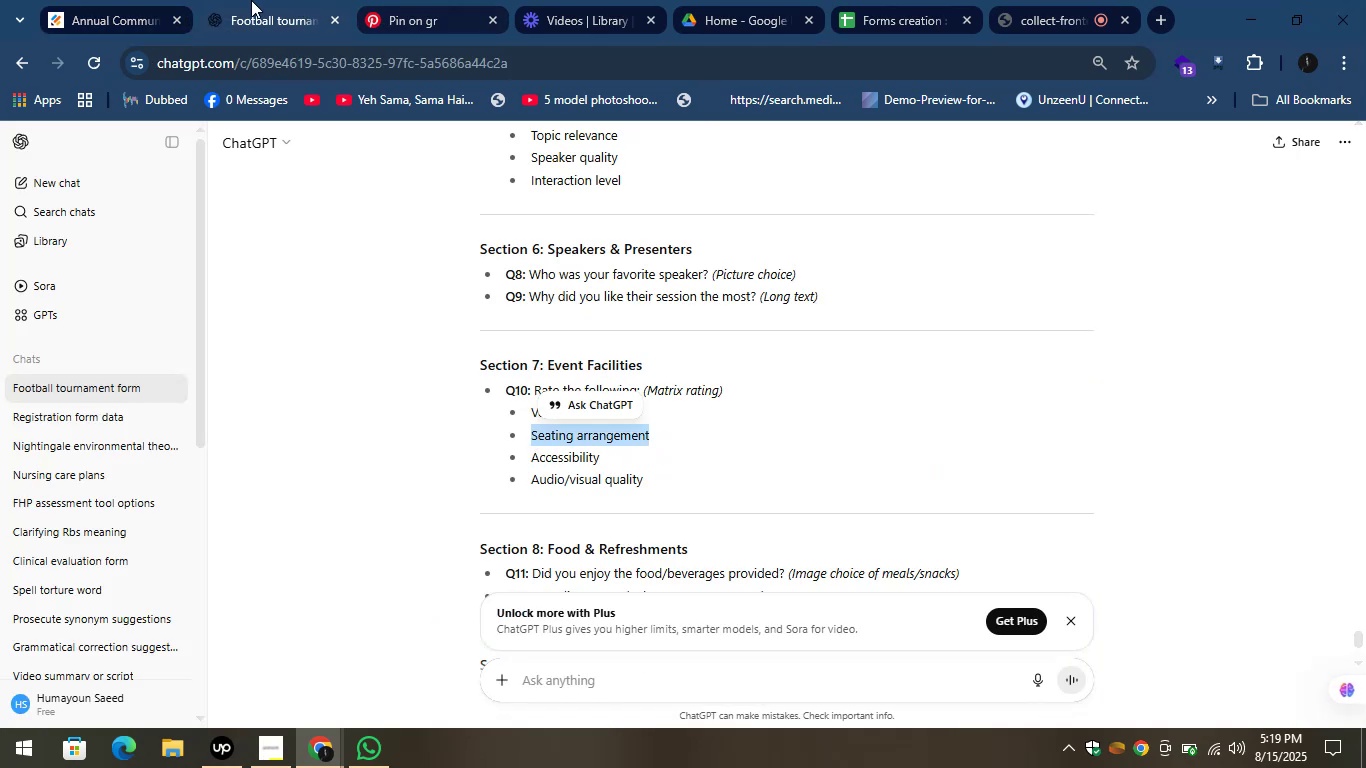 
left_click([250, 0])
 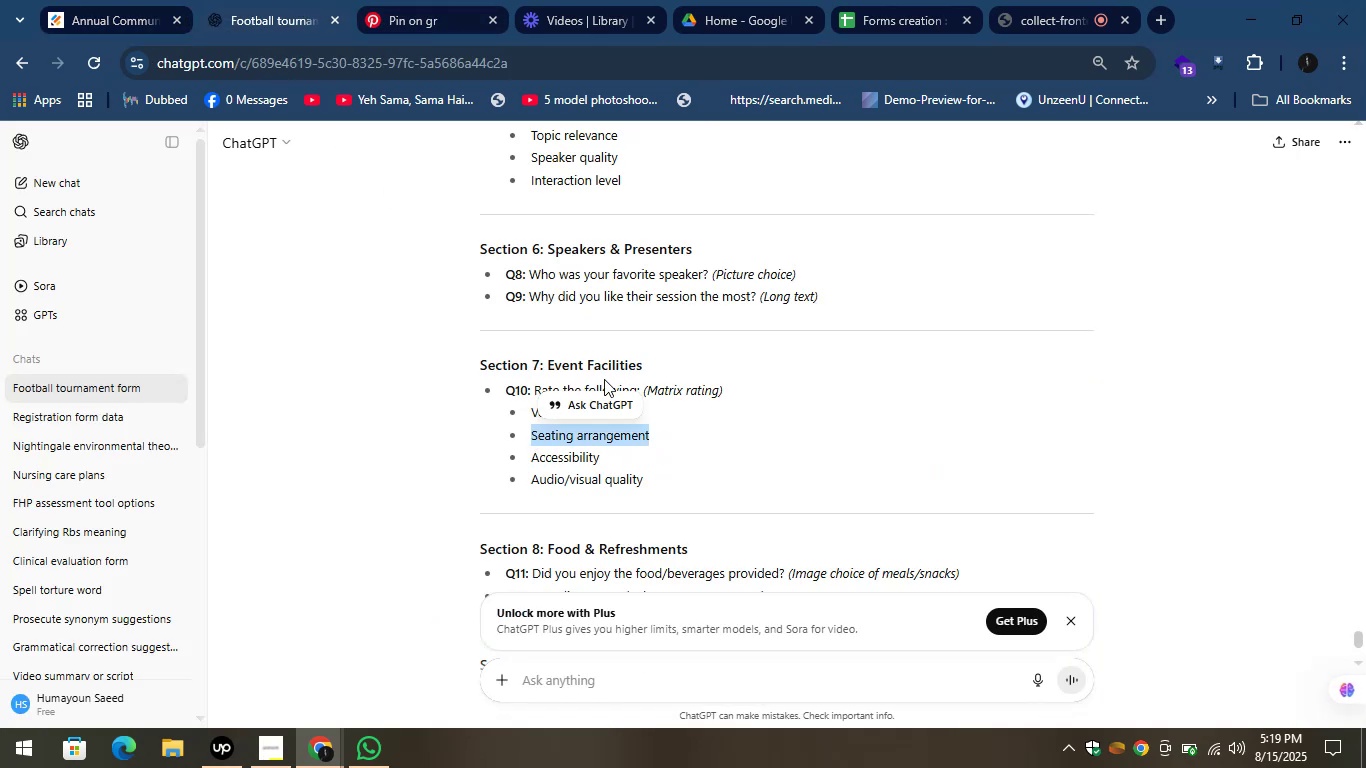 
hold_key(key=ControlLeft, duration=0.44)
 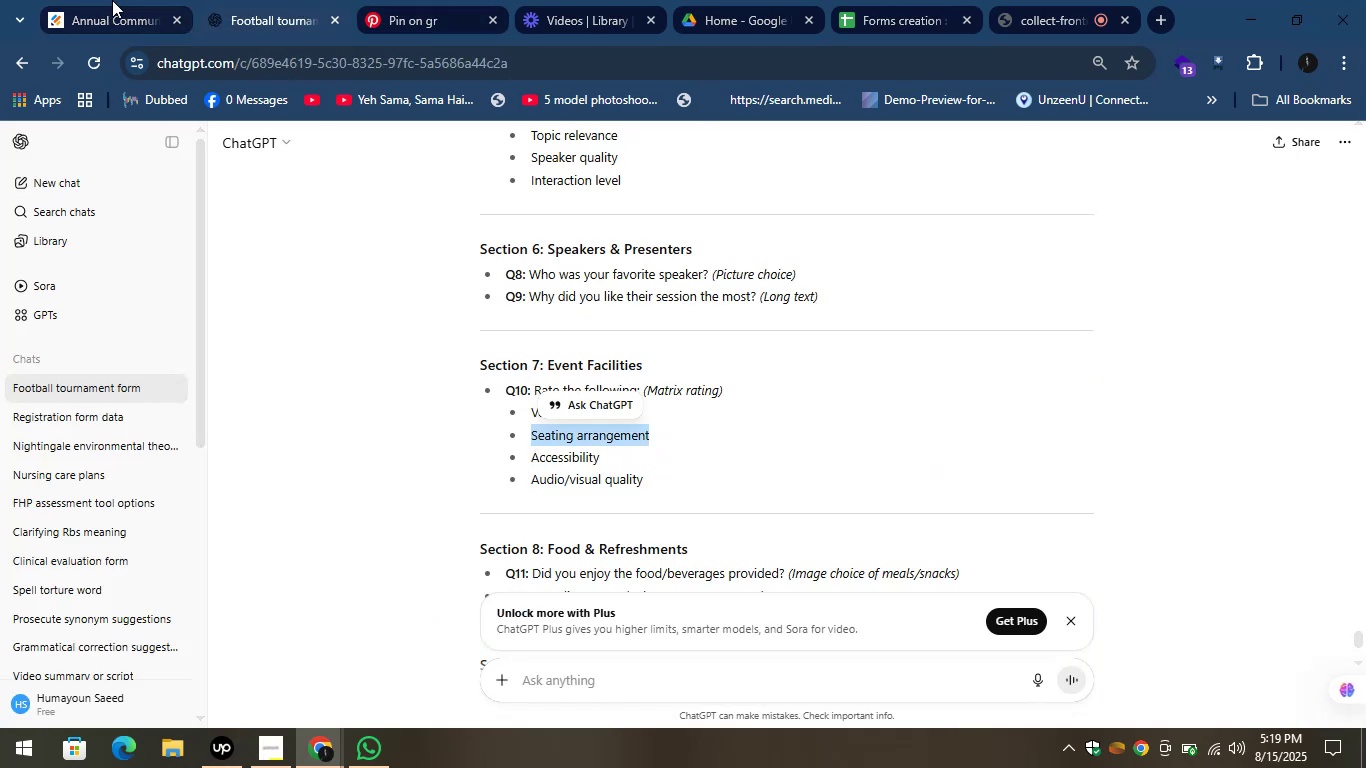 
left_click([113, 0])
 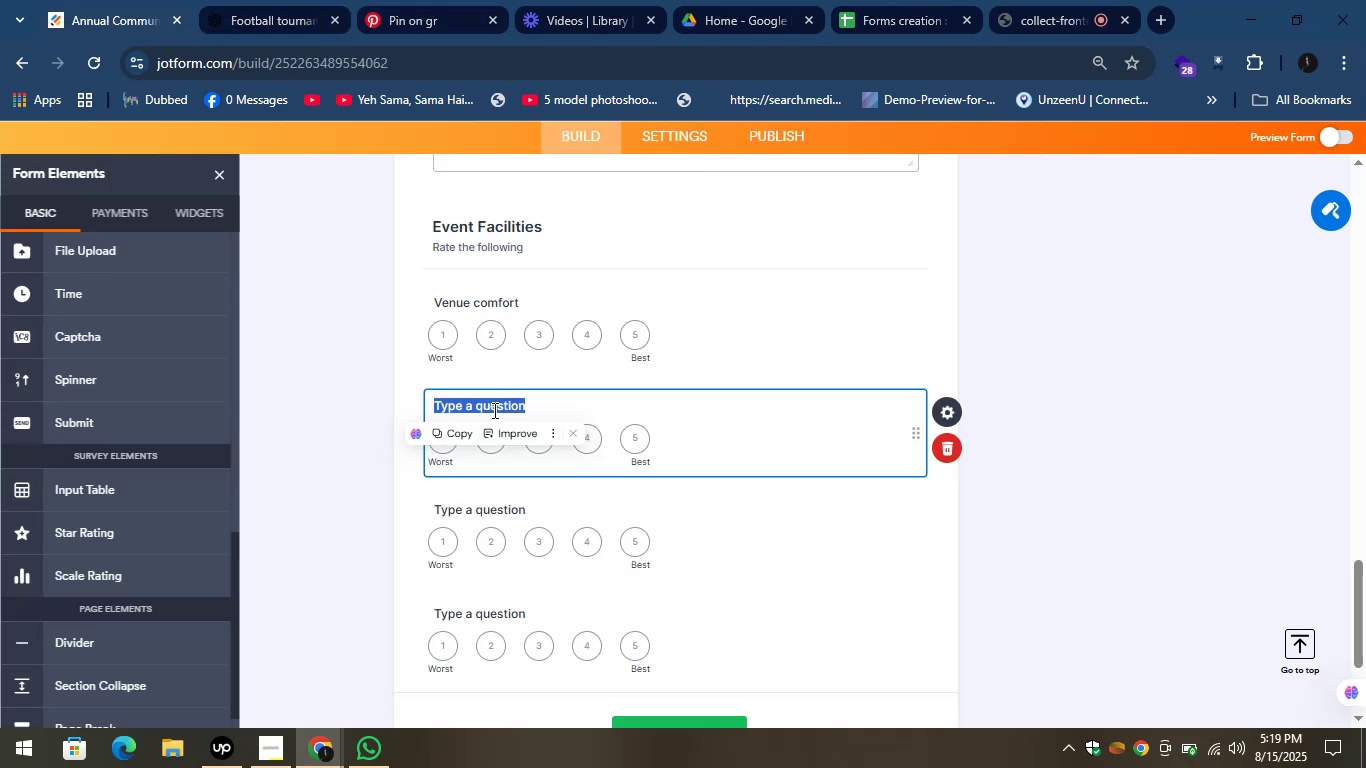 
key(Control+V)
 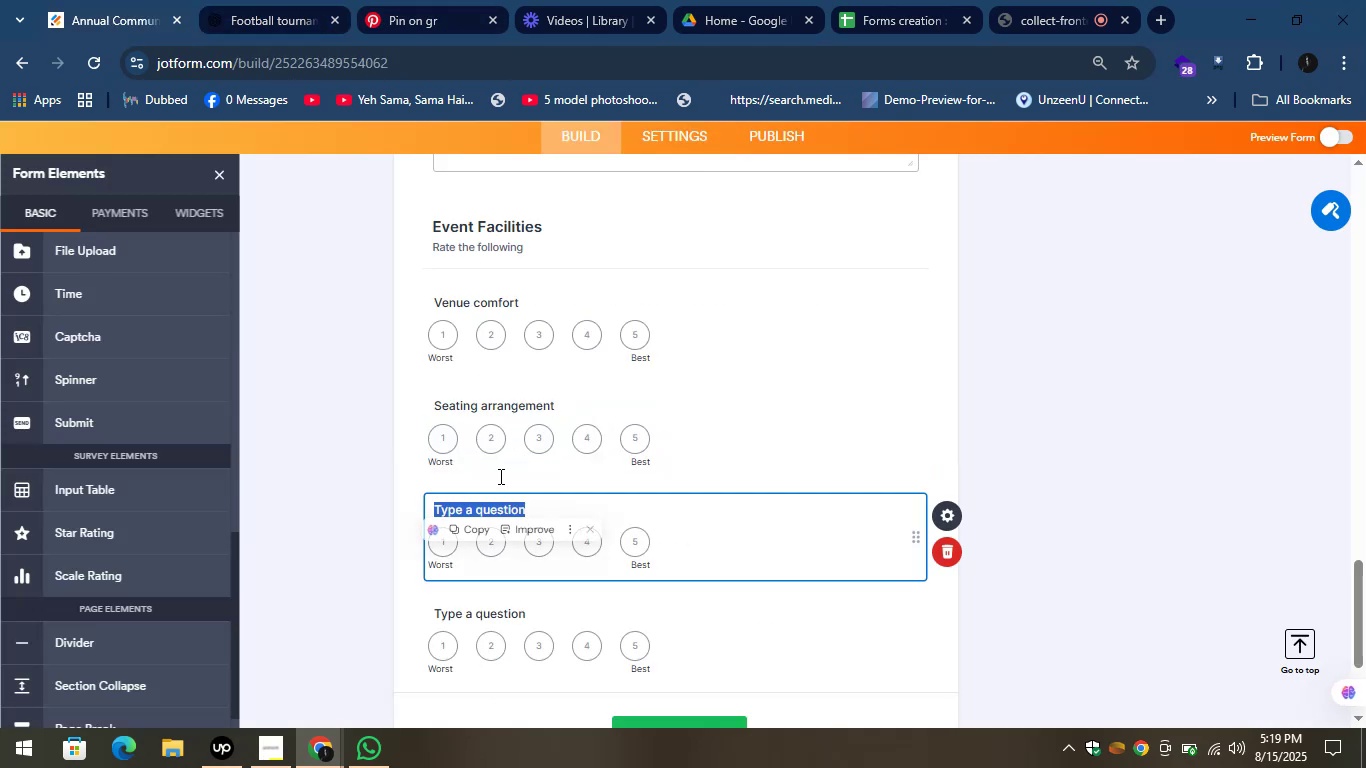 
left_click([247, 0])
 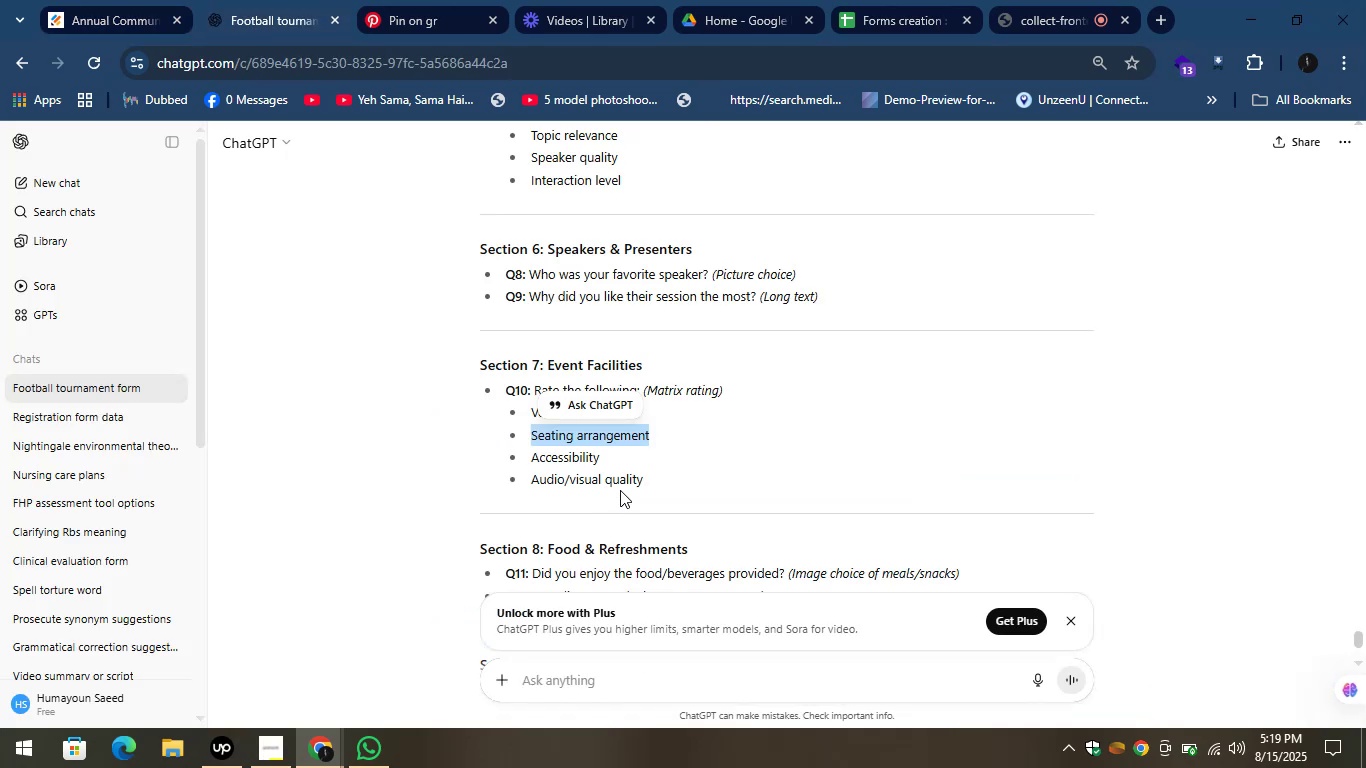 
left_click_drag(start_coordinate=[612, 461], to_coordinate=[528, 458])
 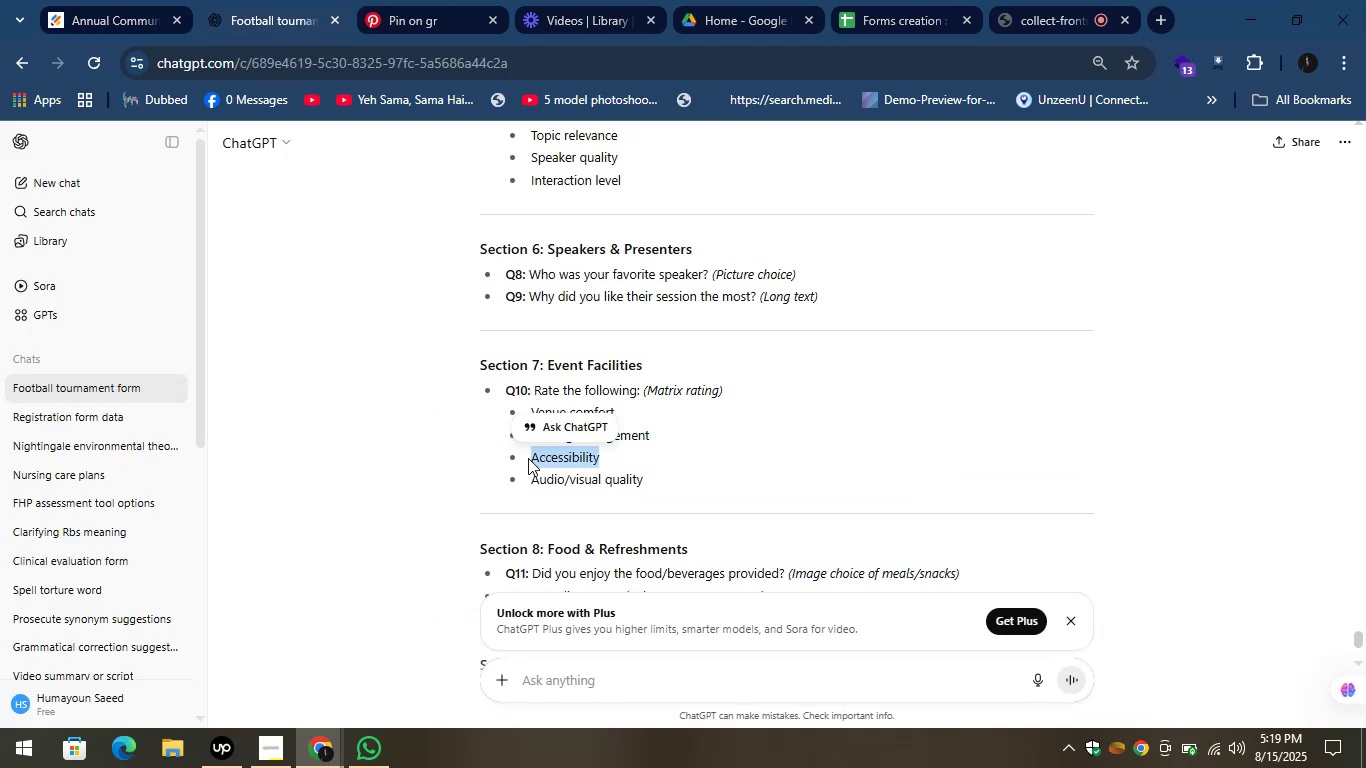 
key(Control+C)
 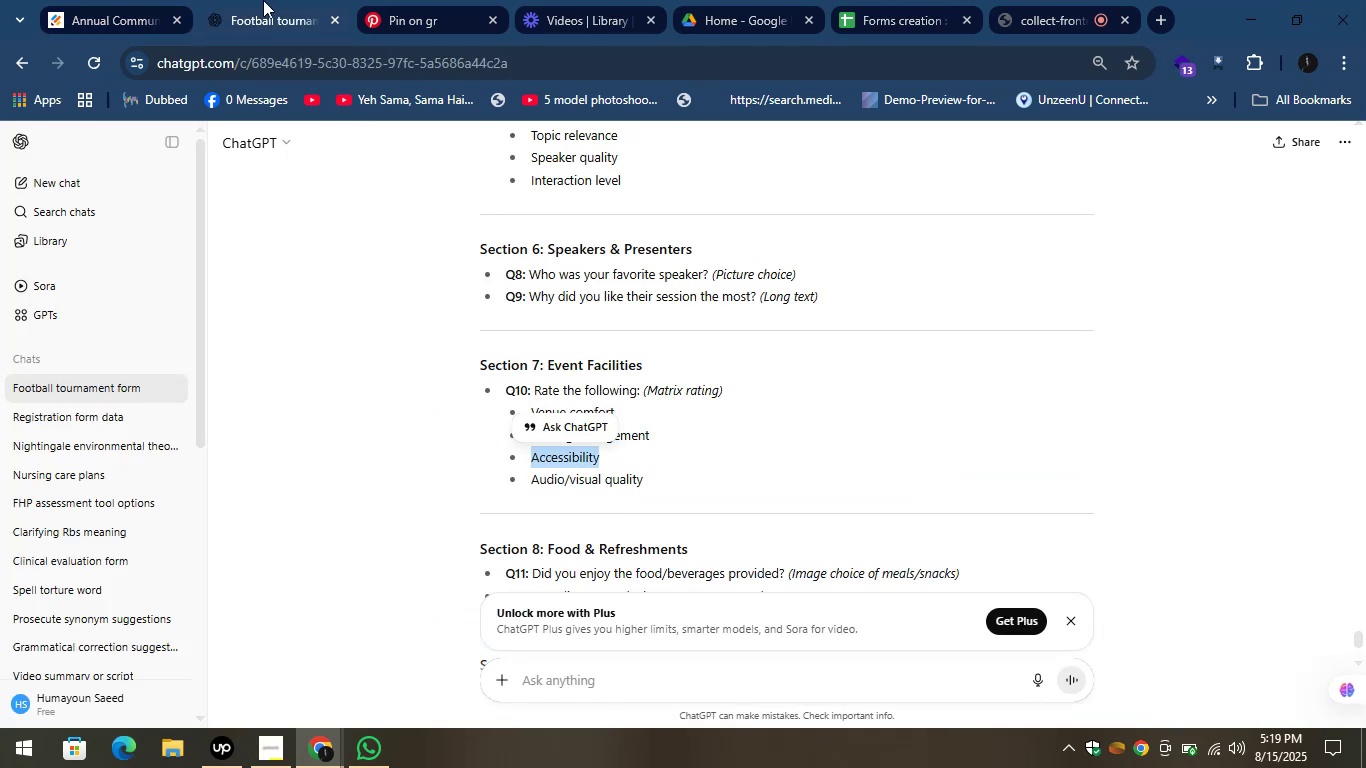 
left_click([263, 0])
 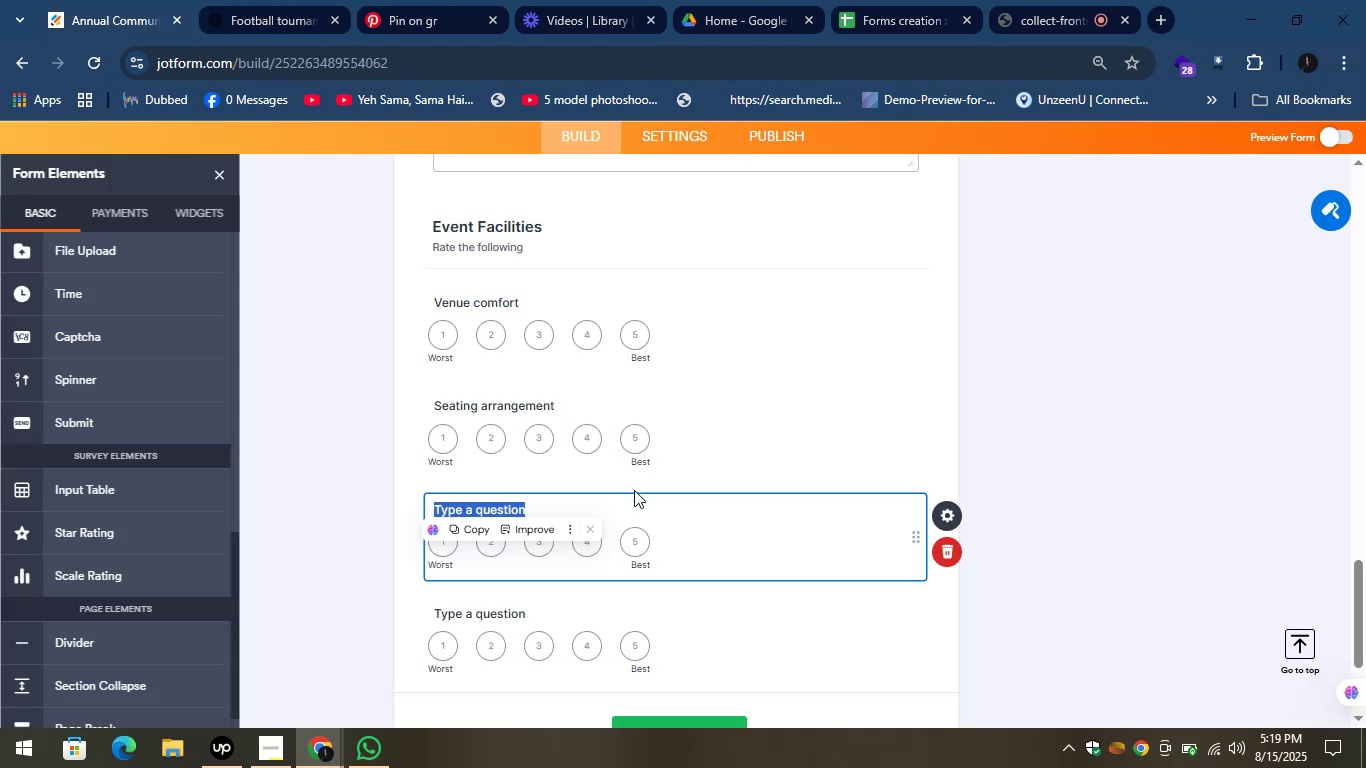 
key(Control+V)
 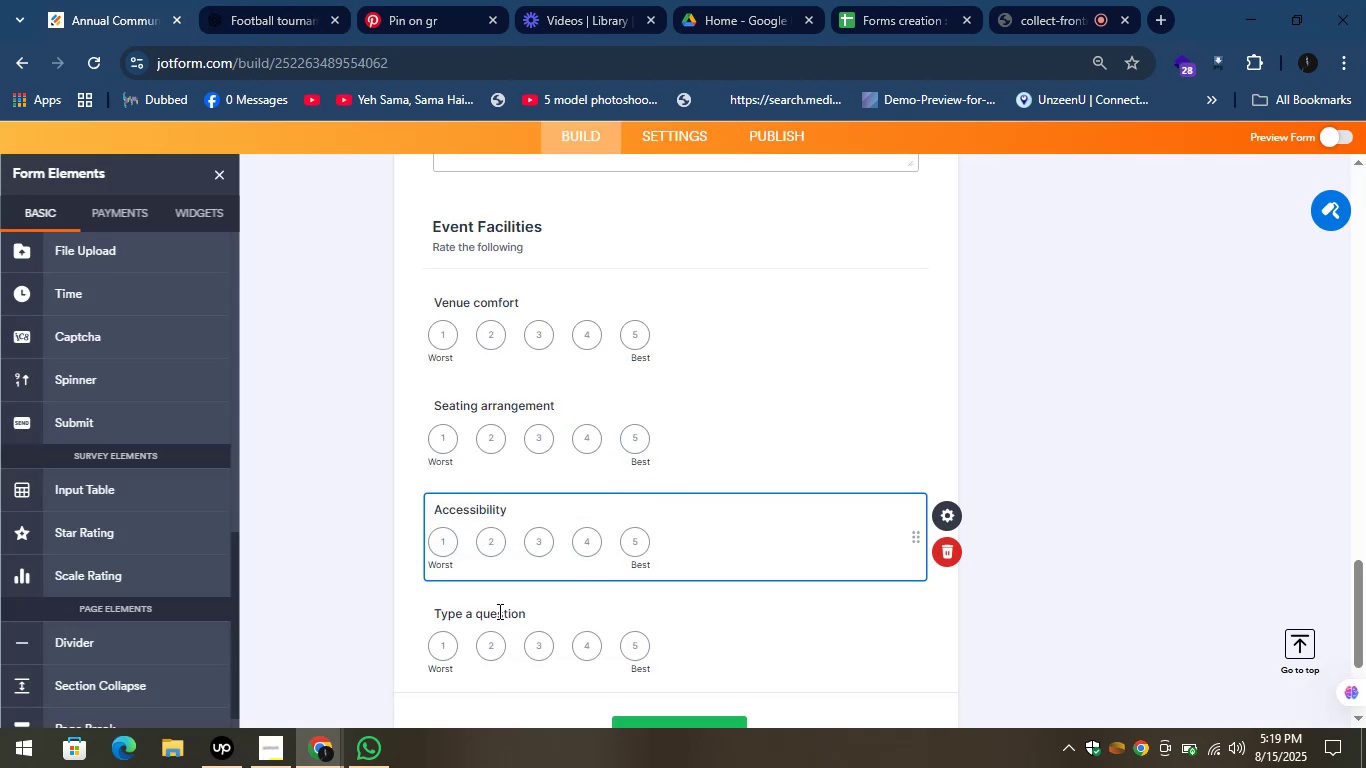 
left_click([499, 611])
 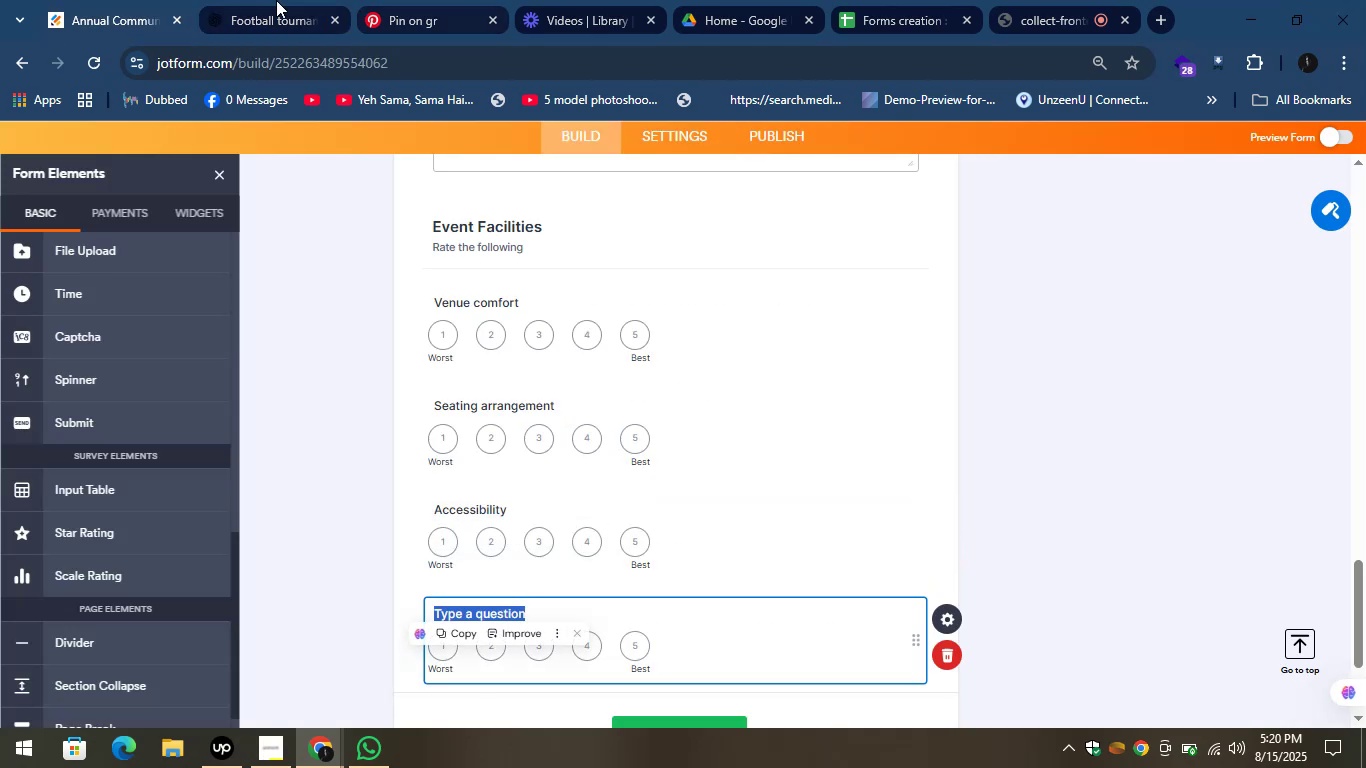 
left_click([272, 0])
 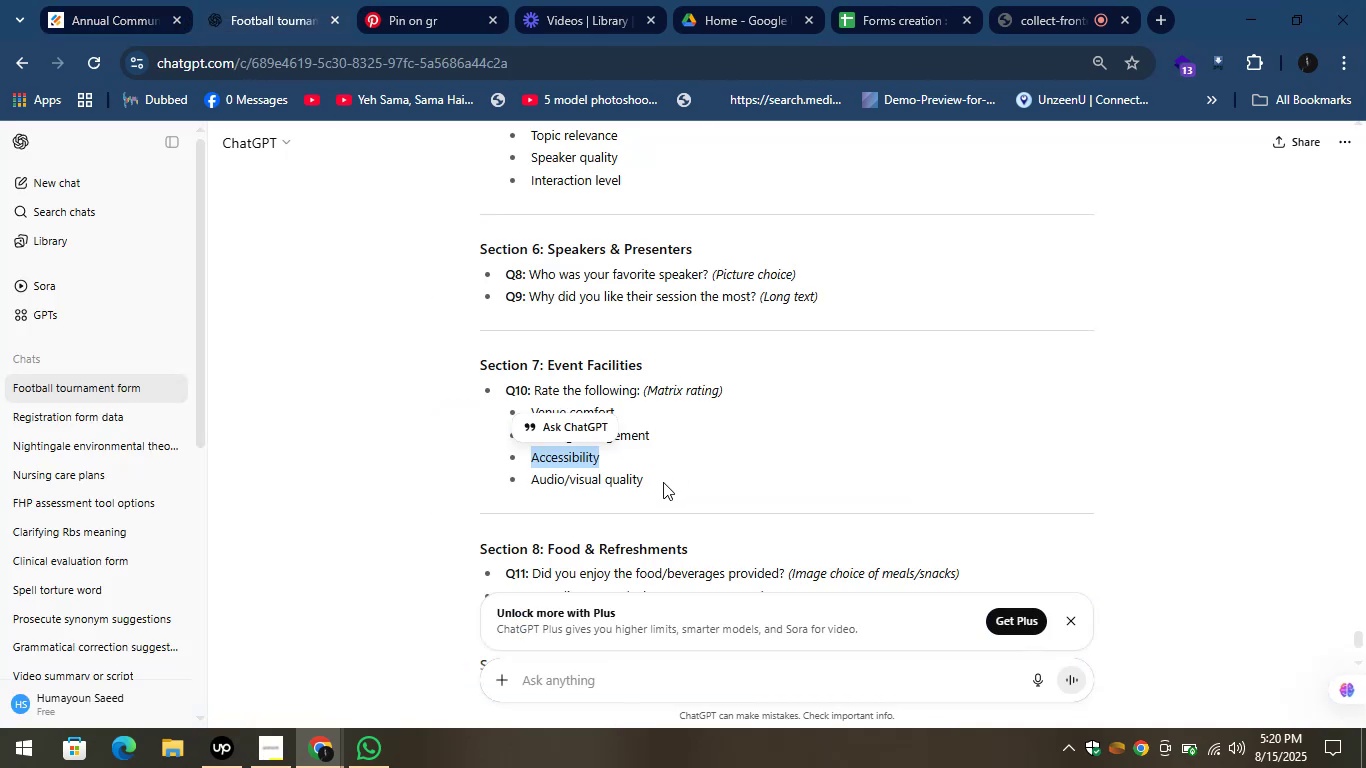 
left_click_drag(start_coordinate=[663, 482], to_coordinate=[530, 481])
 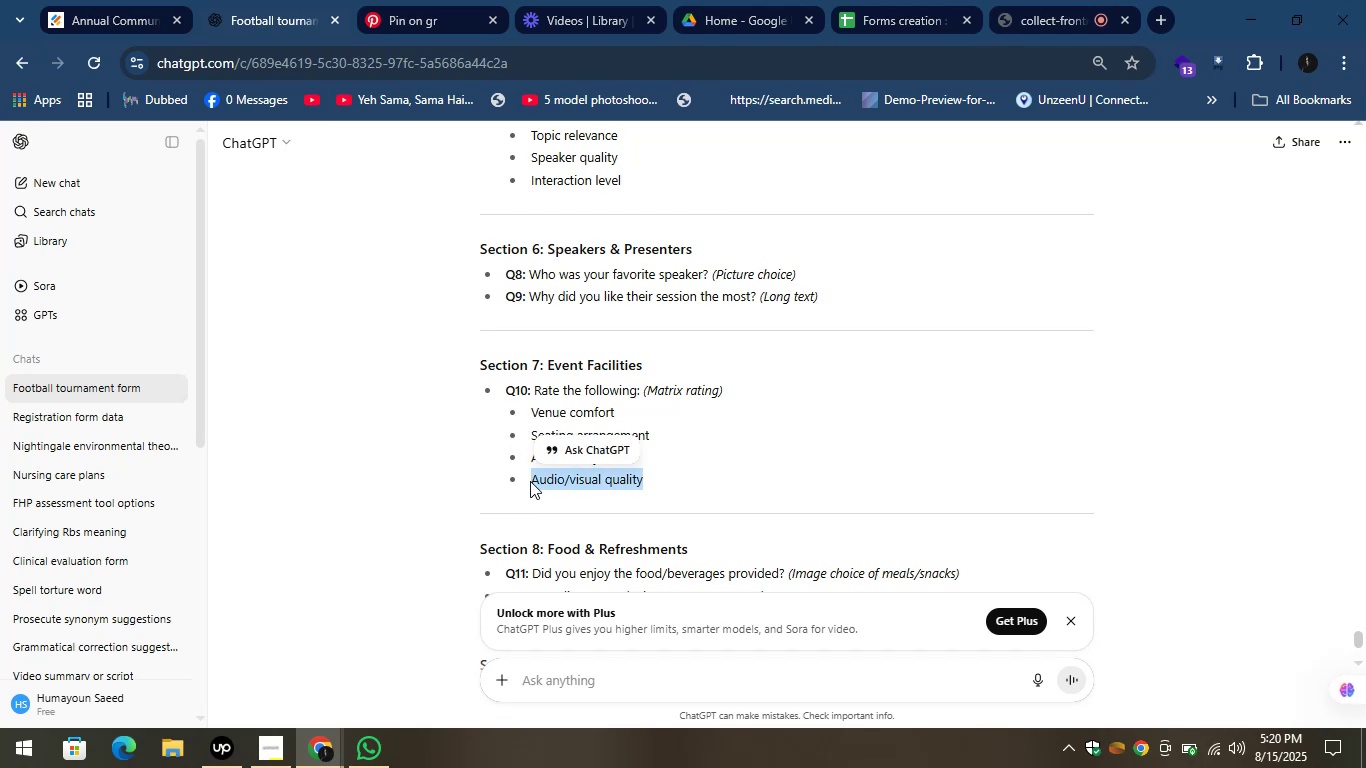 
key(Control+C)
 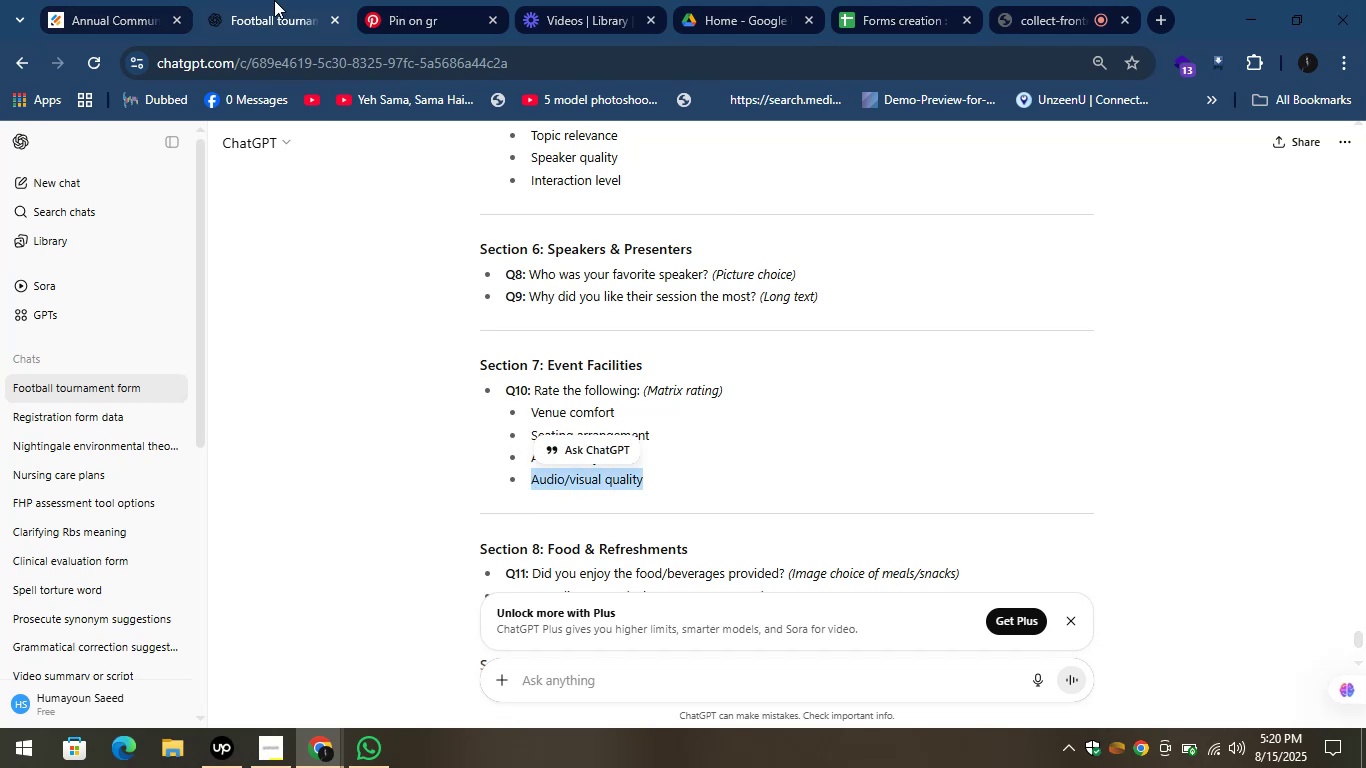 
left_click([274, 0])
 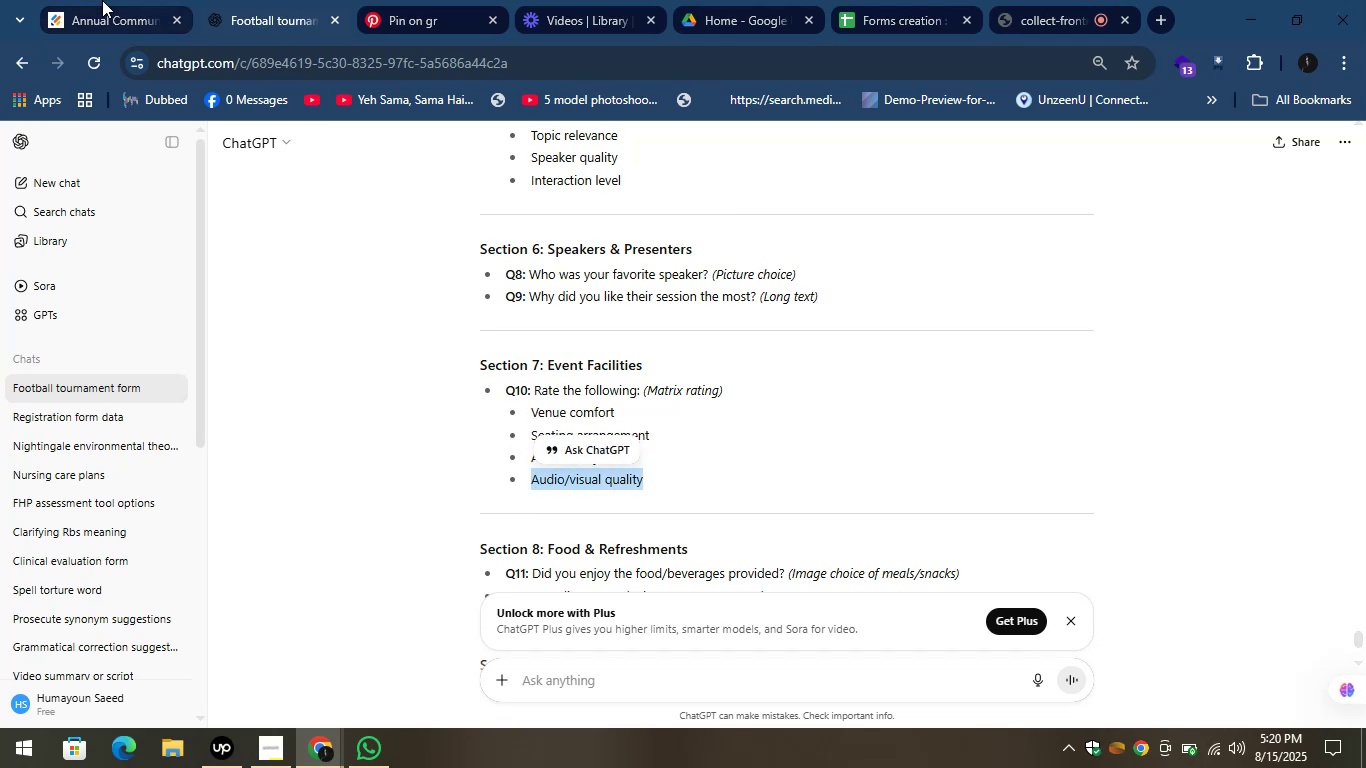 
left_click([102, 0])
 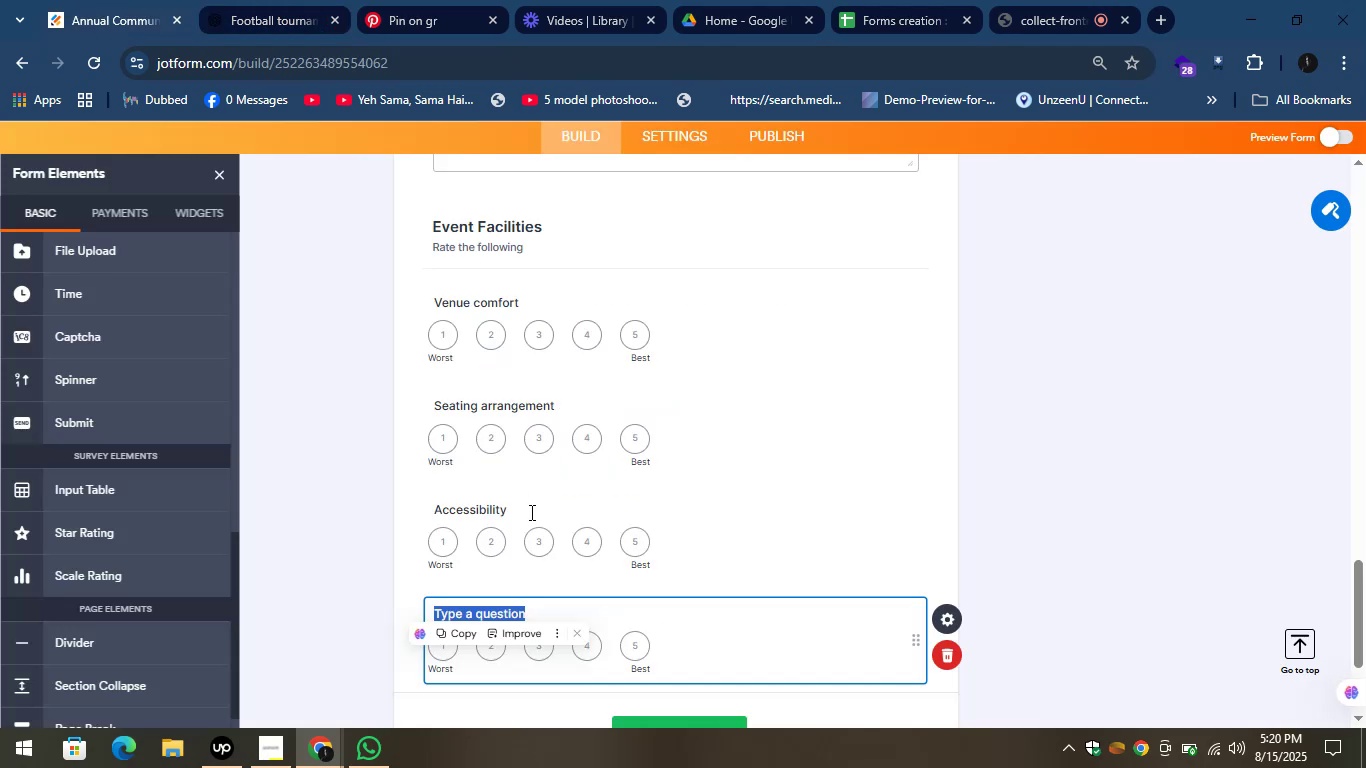 
key(Control+V)
 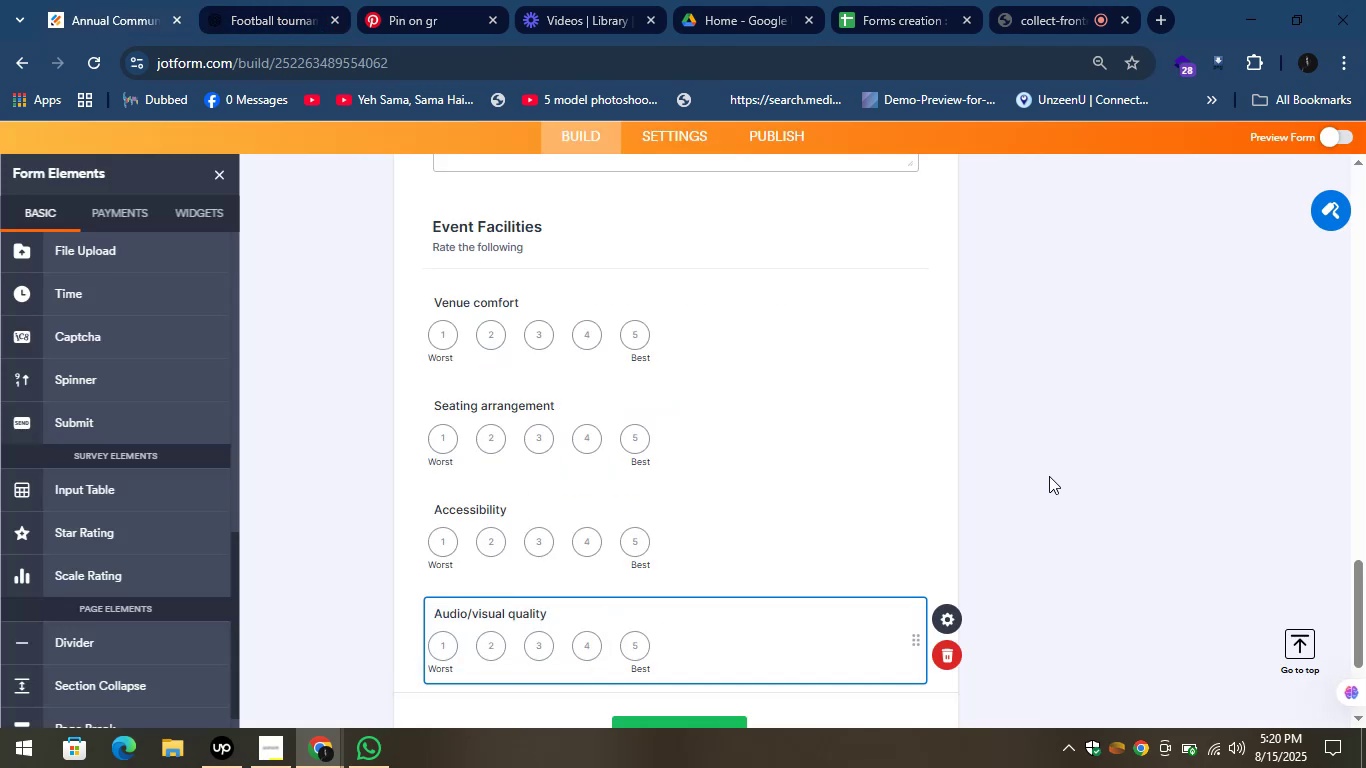 
left_click([1049, 476])
 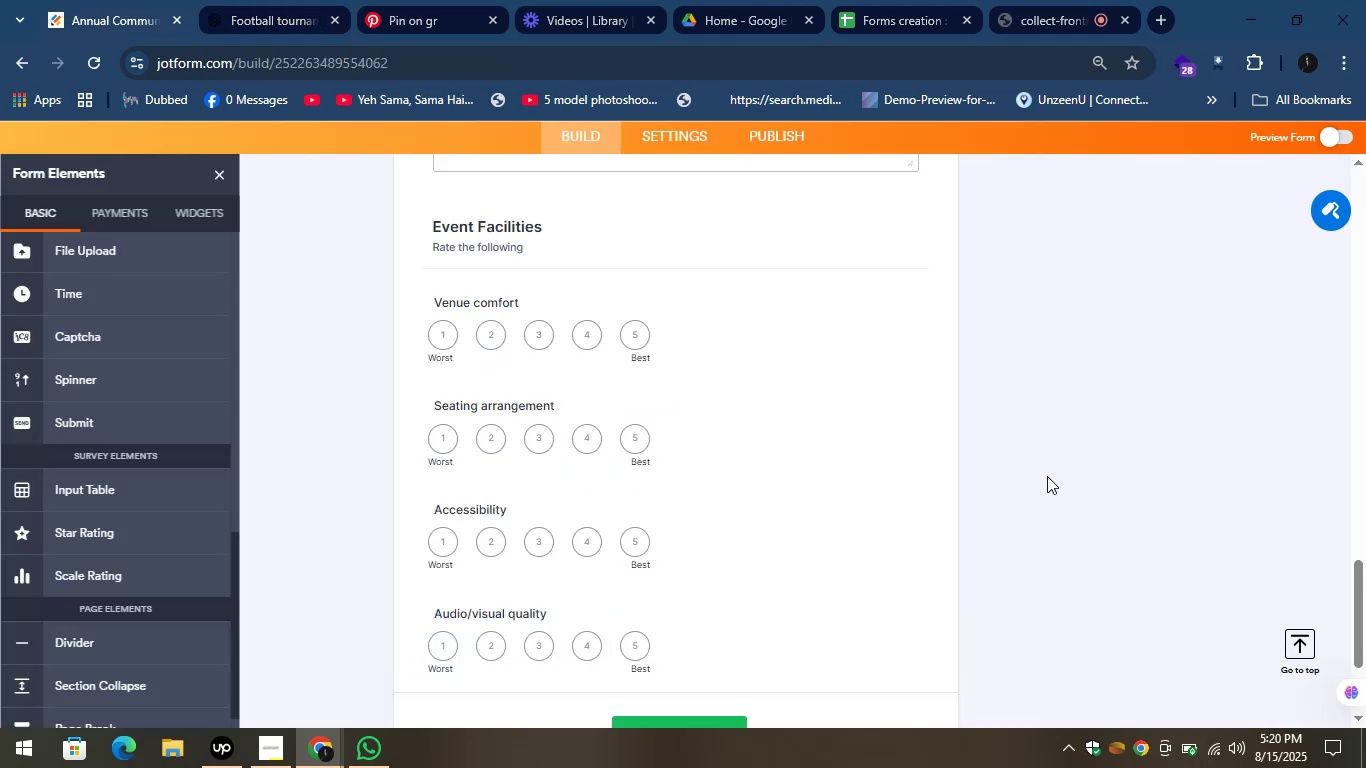 
scroll: coordinate [1050, 474], scroll_direction: up, amount: 2.0
 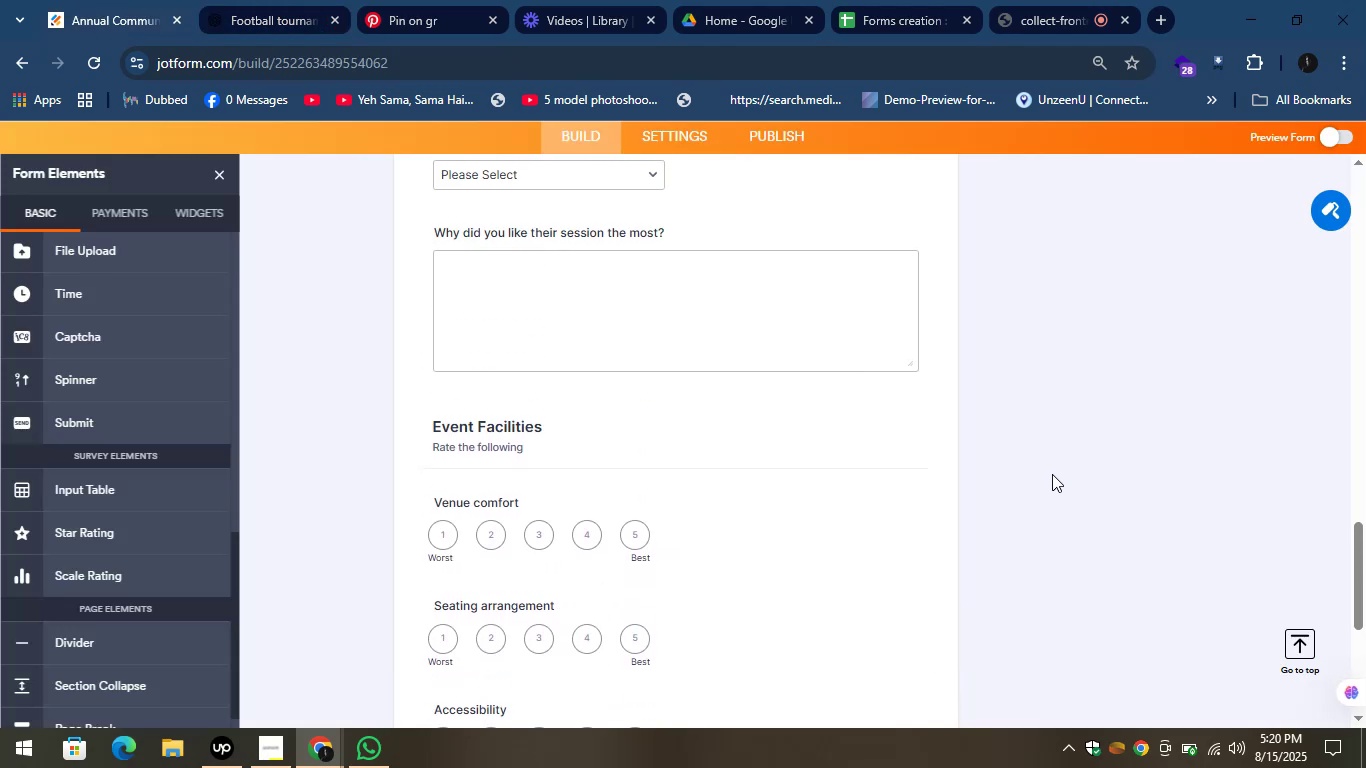 
scroll: coordinate [773, 408], scroll_direction: down, amount: 3.0
 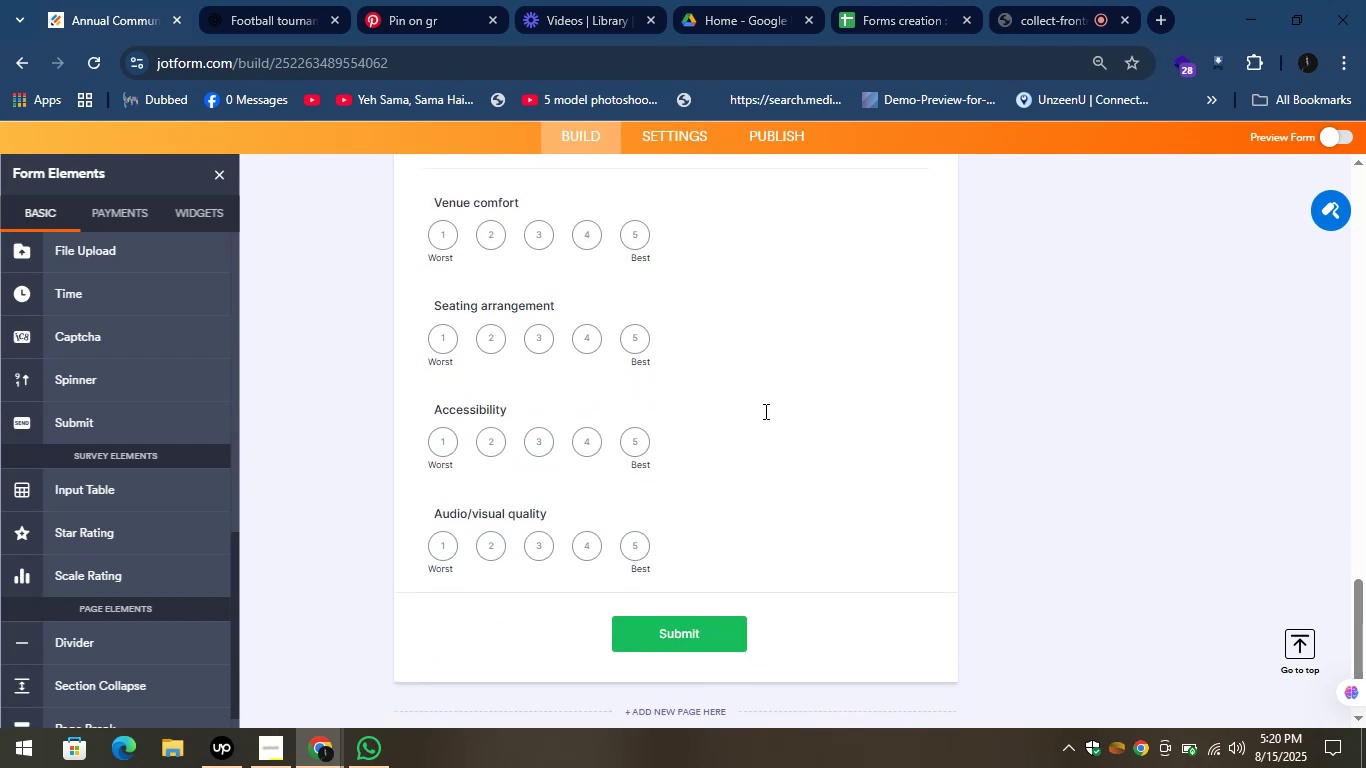 
wait(5.17)
 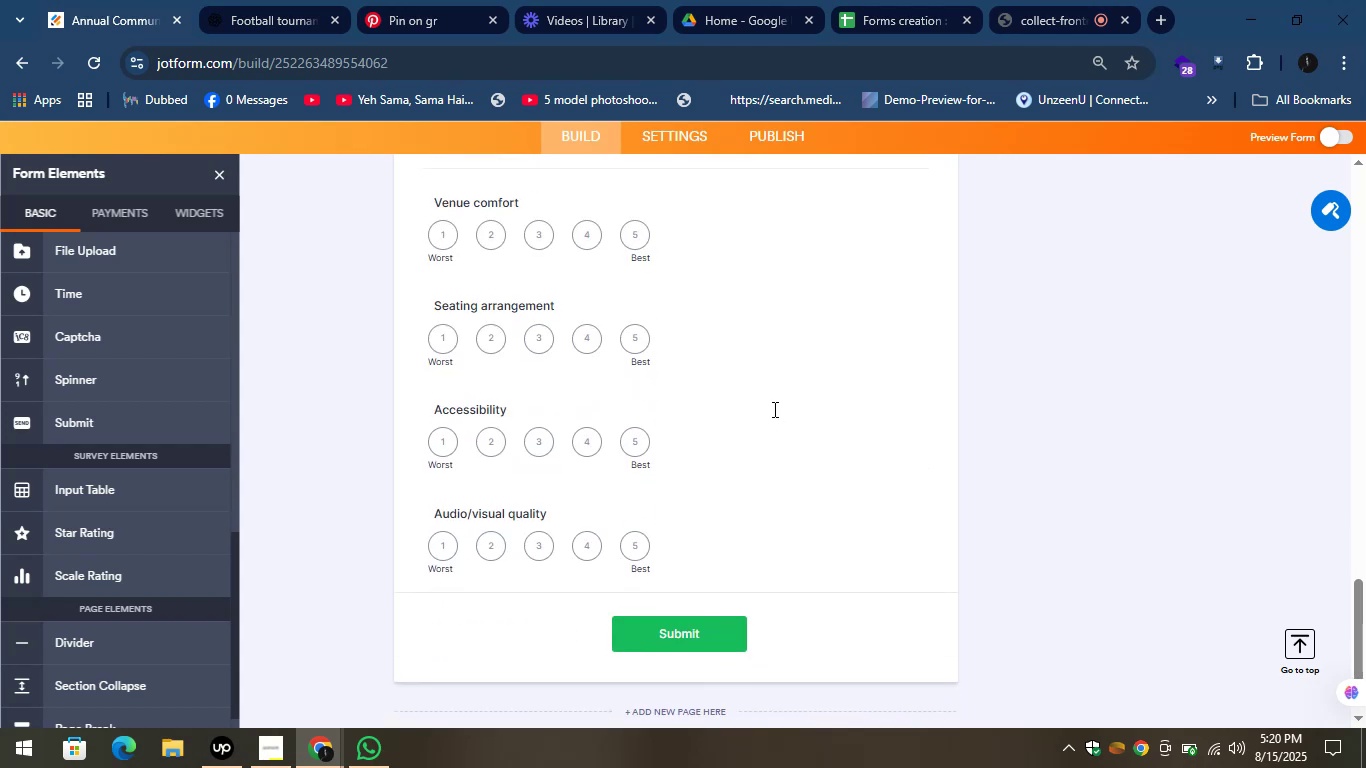 
left_click([235, 0])
 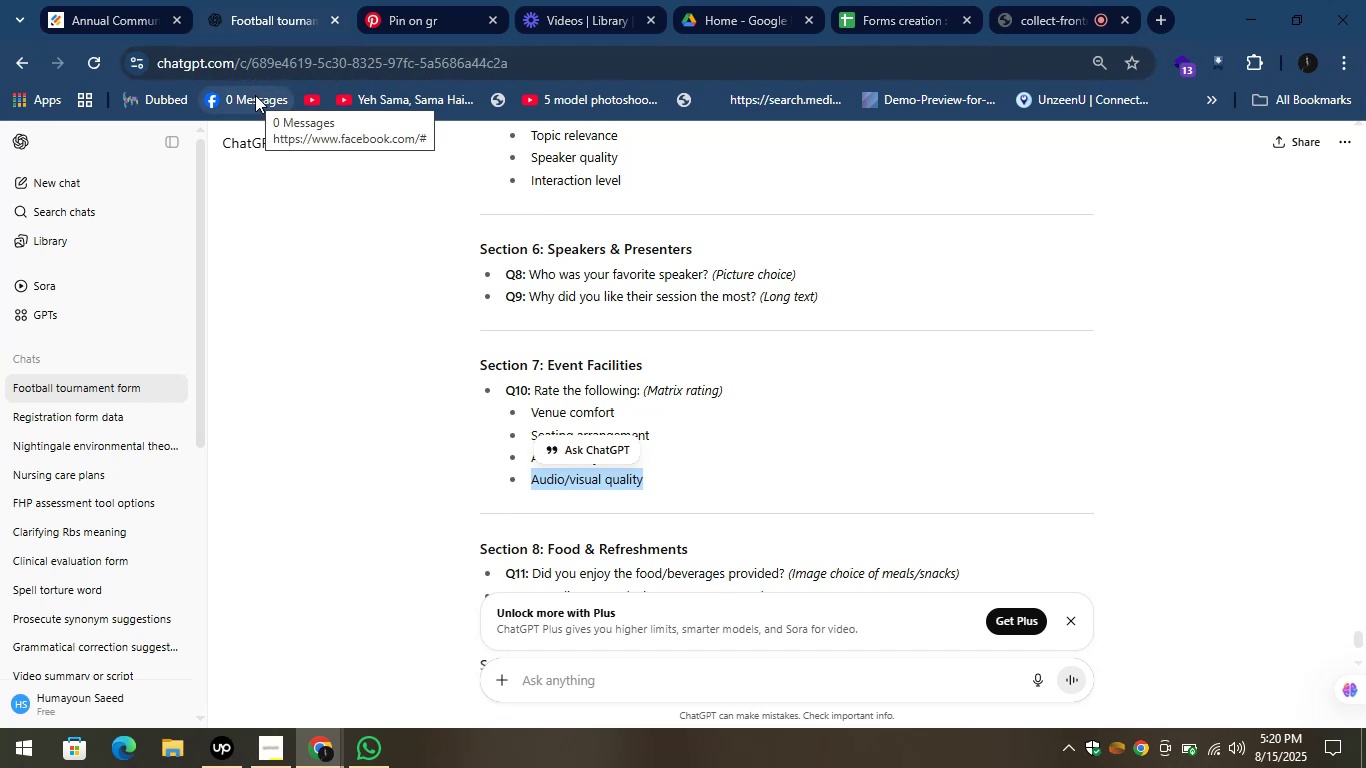 
wait(17.58)
 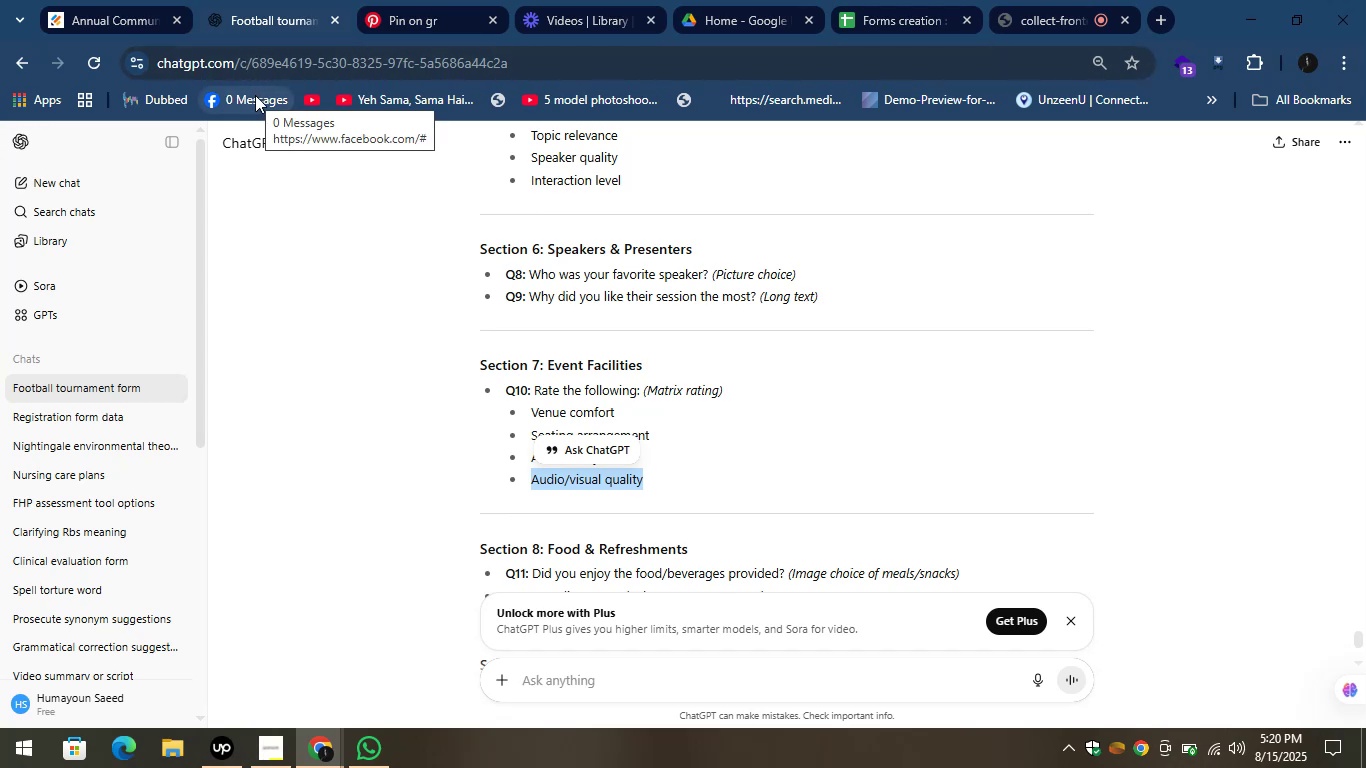 
left_click([308, 284])
 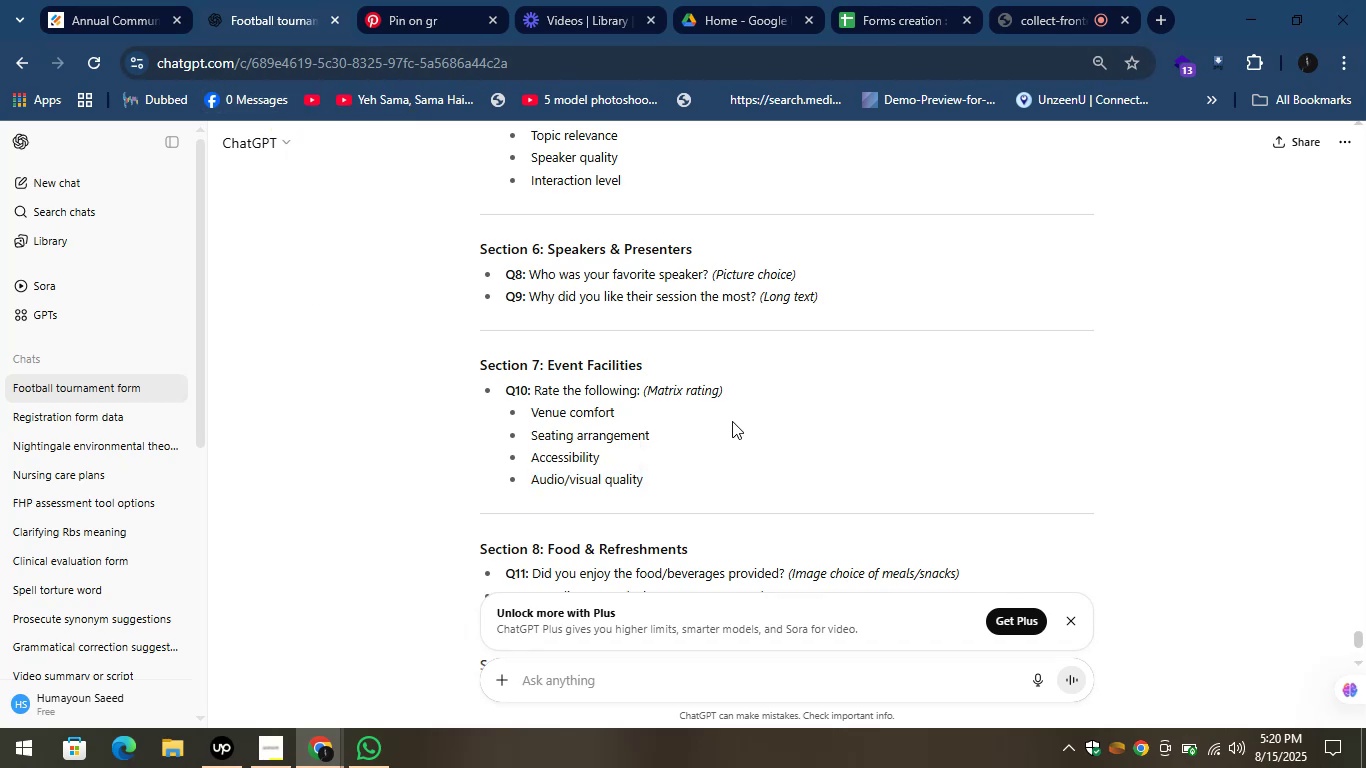 
scroll: coordinate [731, 435], scroll_direction: down, amount: 3.0
 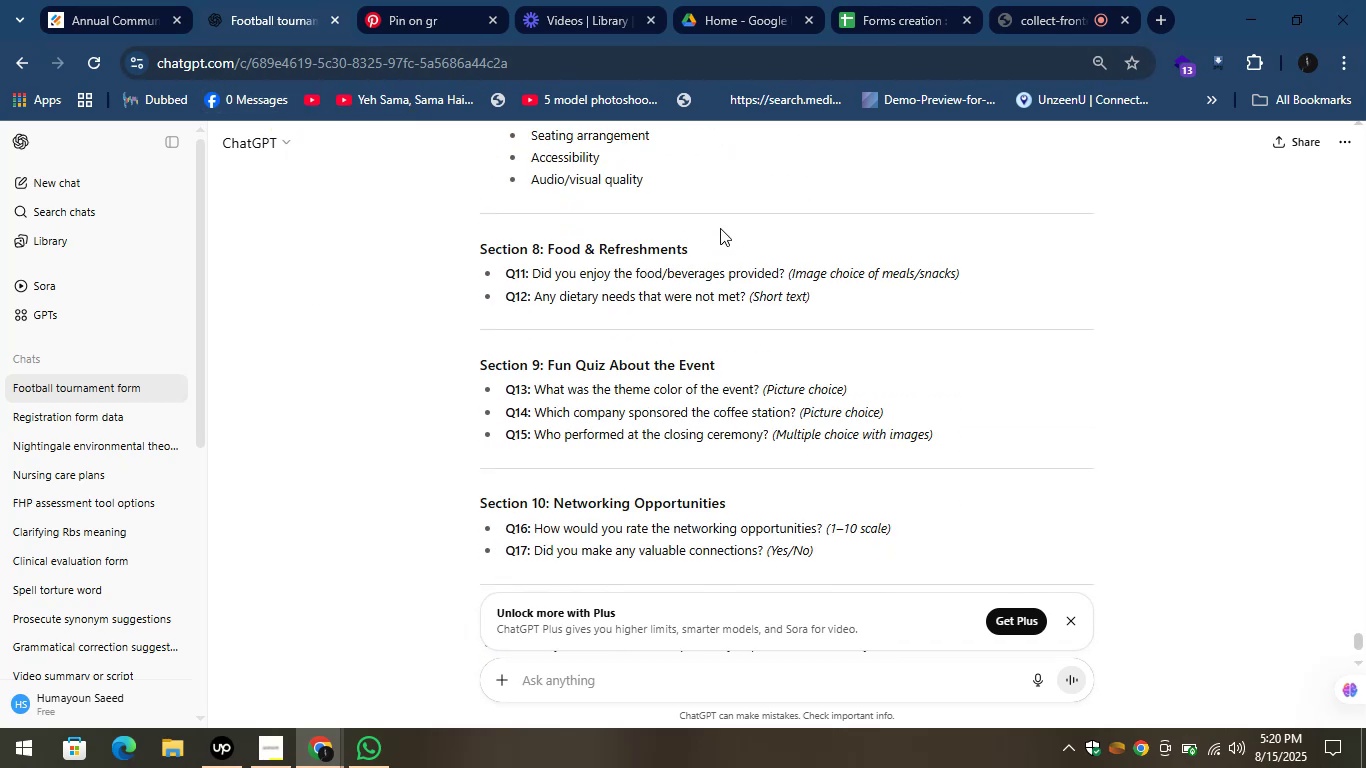 
left_click_drag(start_coordinate=[705, 250], to_coordinate=[546, 248])
 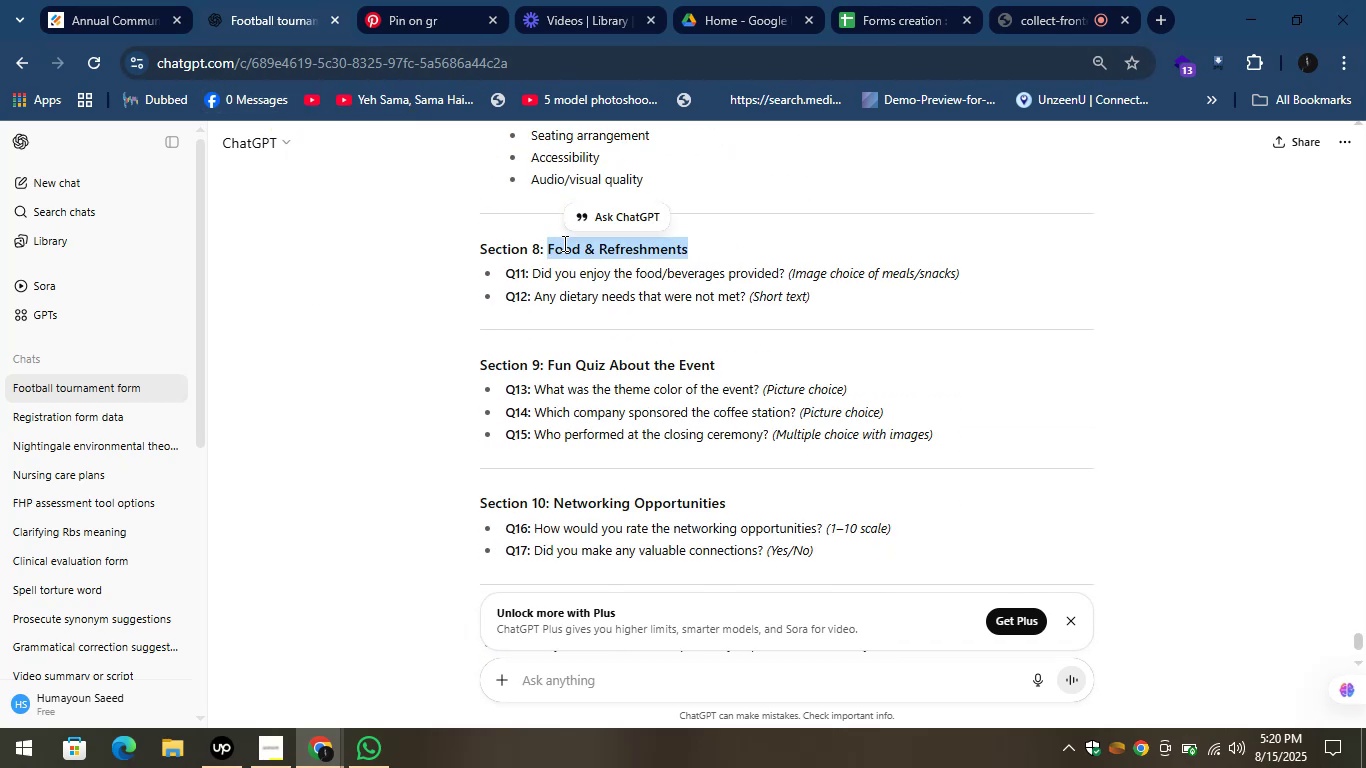 
hold_key(key=ControlLeft, duration=0.76)
 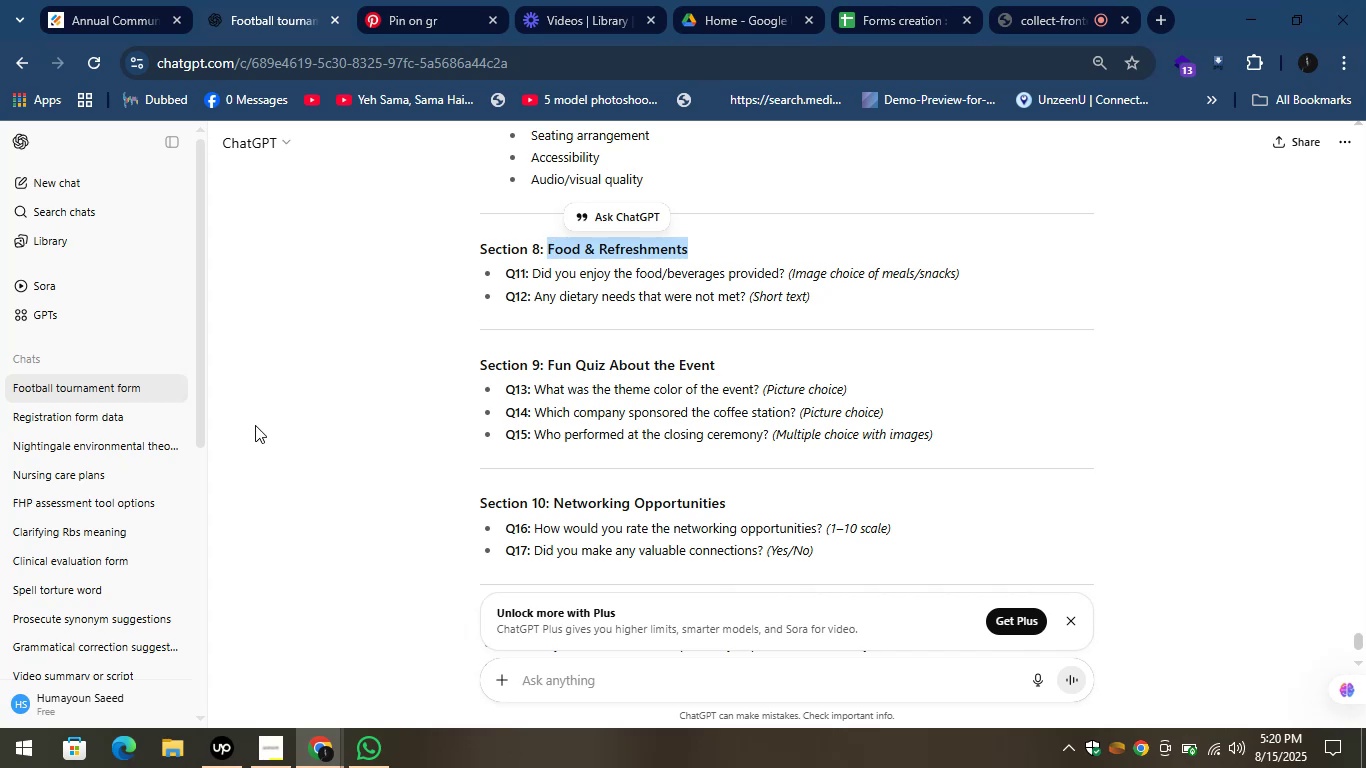 
hold_key(key=C, duration=0.38)
 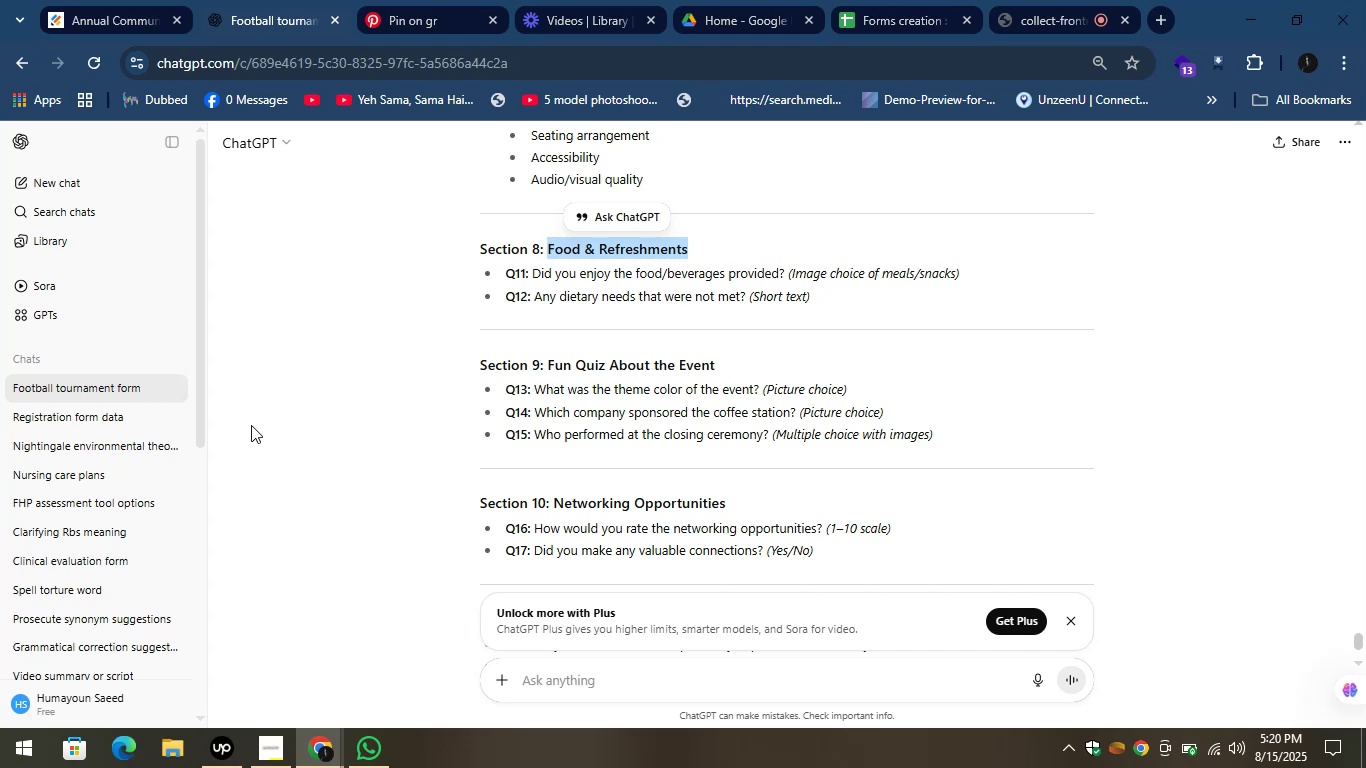 
wait(13.38)
 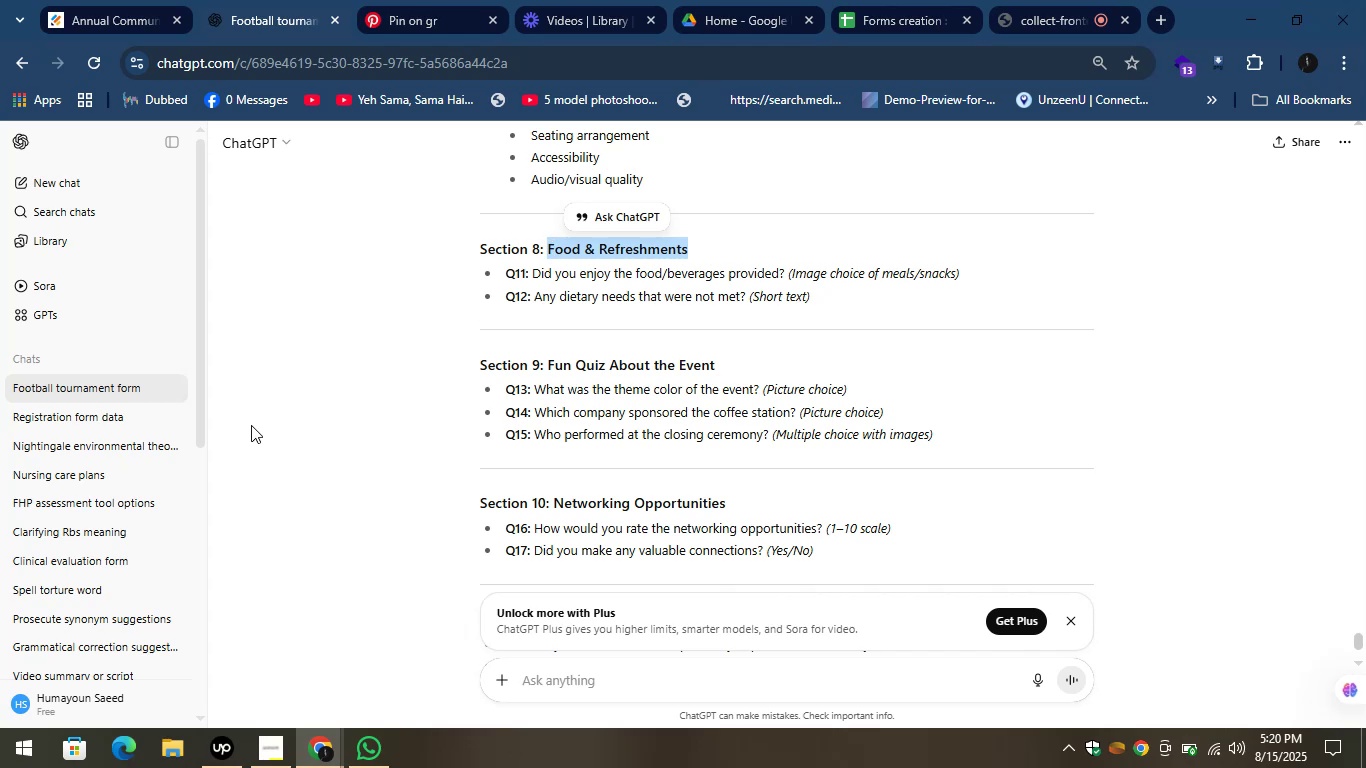 
left_click([86, 0])
 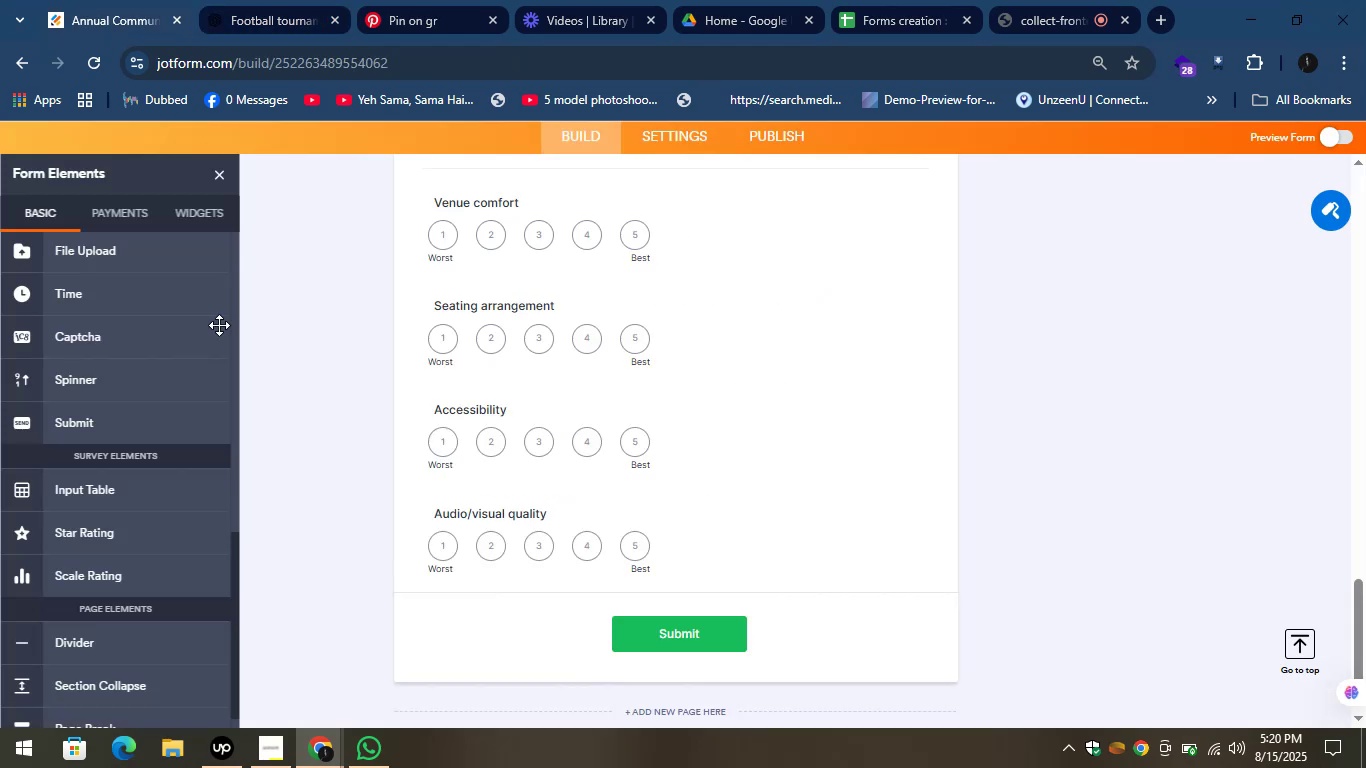 
scroll: coordinate [103, 288], scroll_direction: up, amount: 12.0
 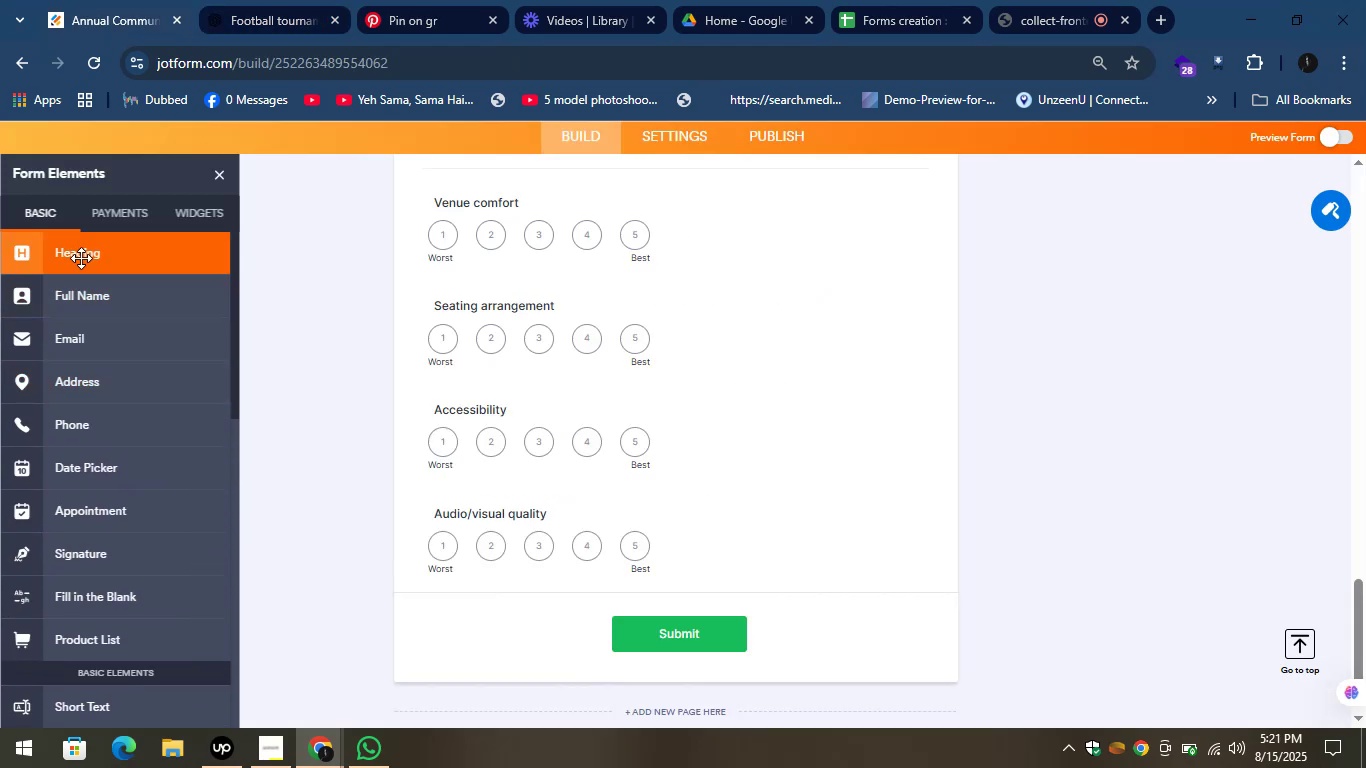 
left_click_drag(start_coordinate=[81, 258], to_coordinate=[541, 593])
 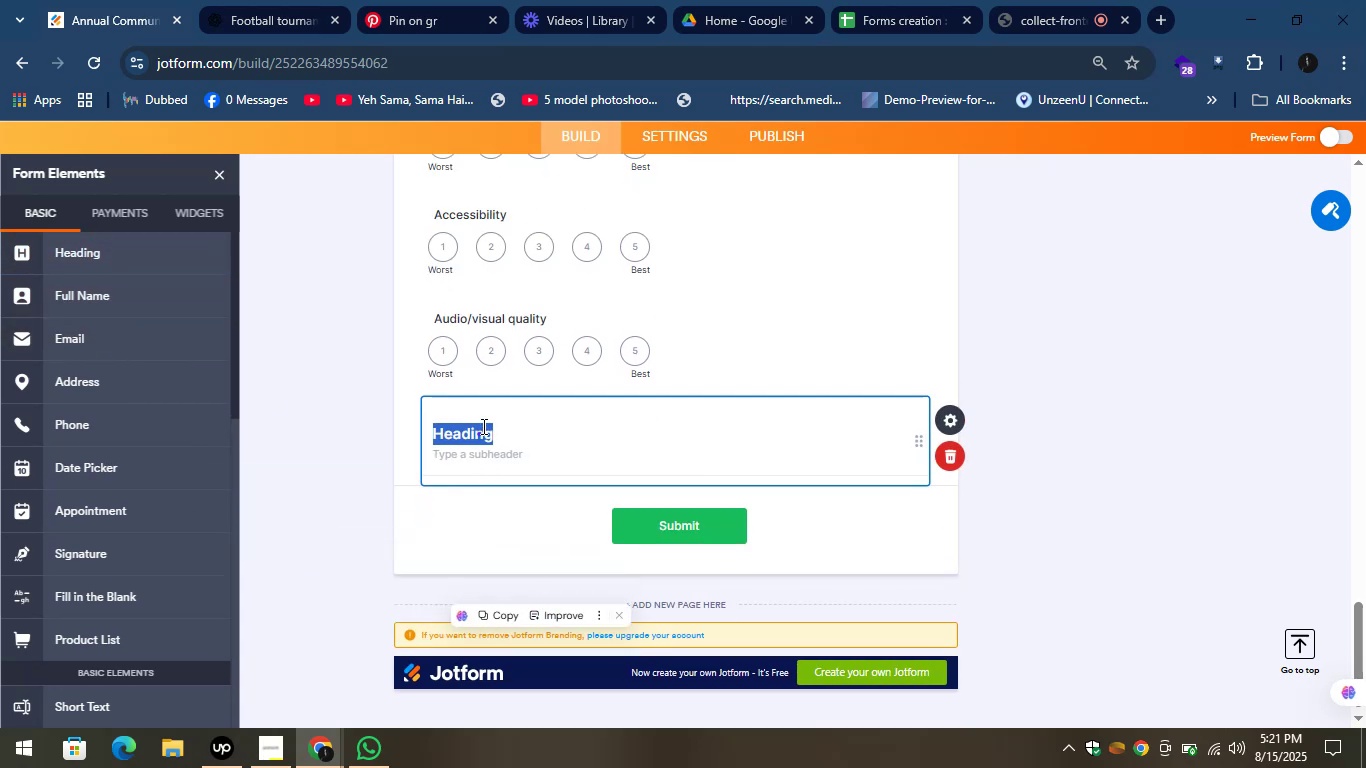 
key(Control+V)
 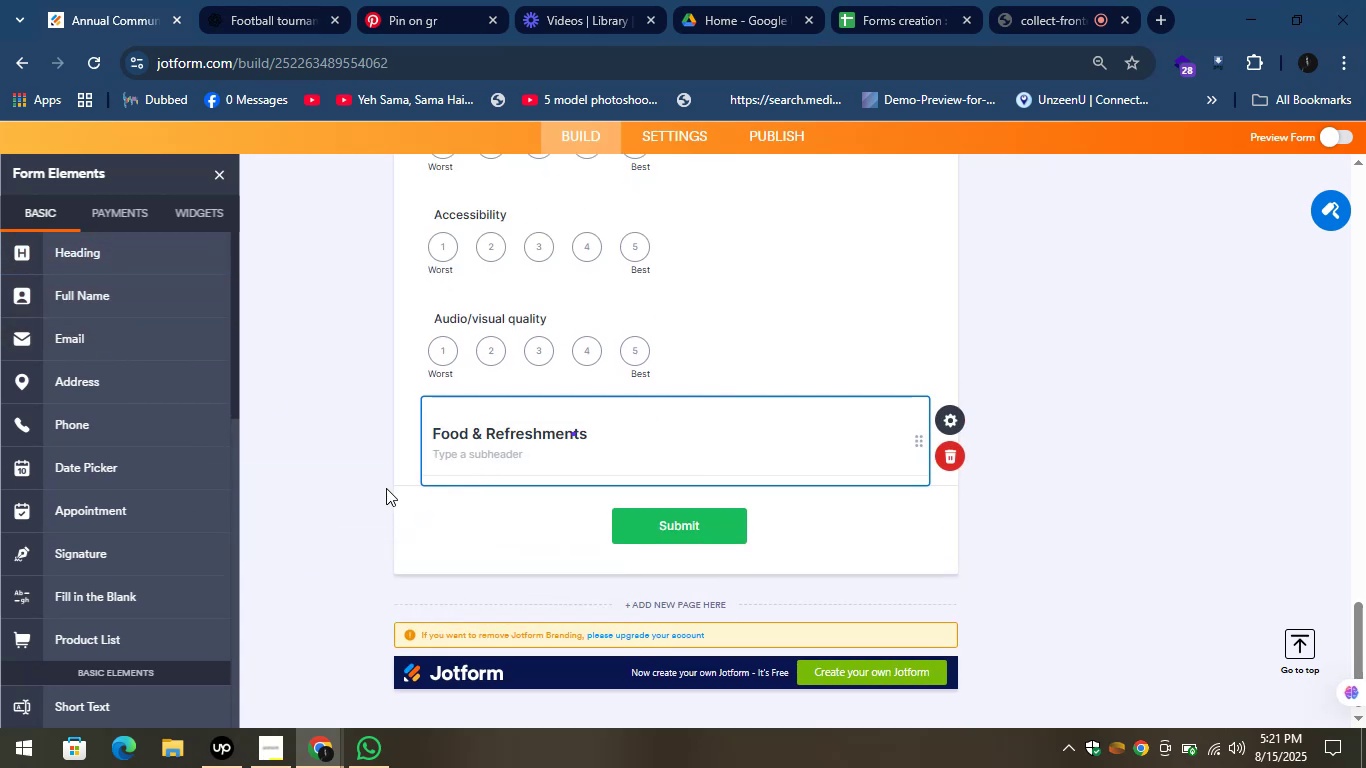 
left_click([383, 488])
 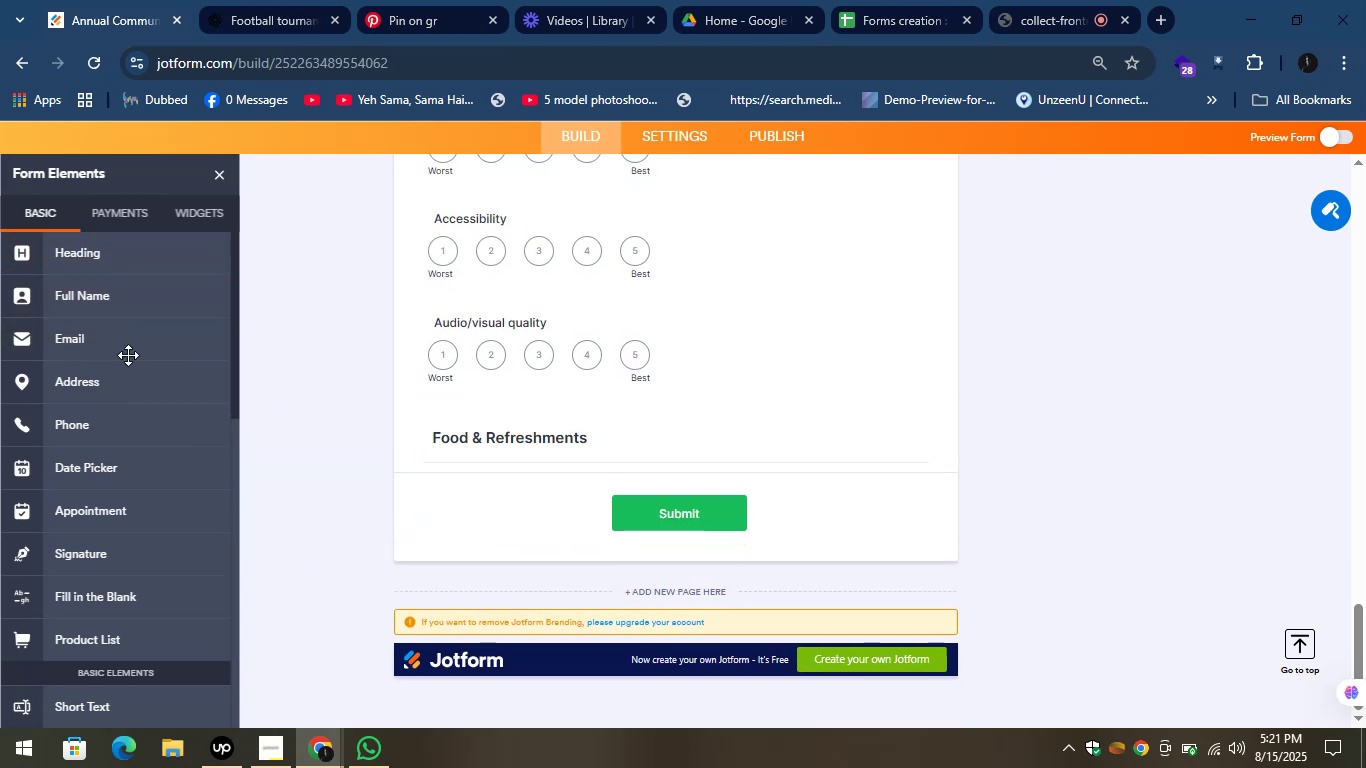 
scroll: coordinate [50, 516], scroll_direction: down, amount: 2.0
 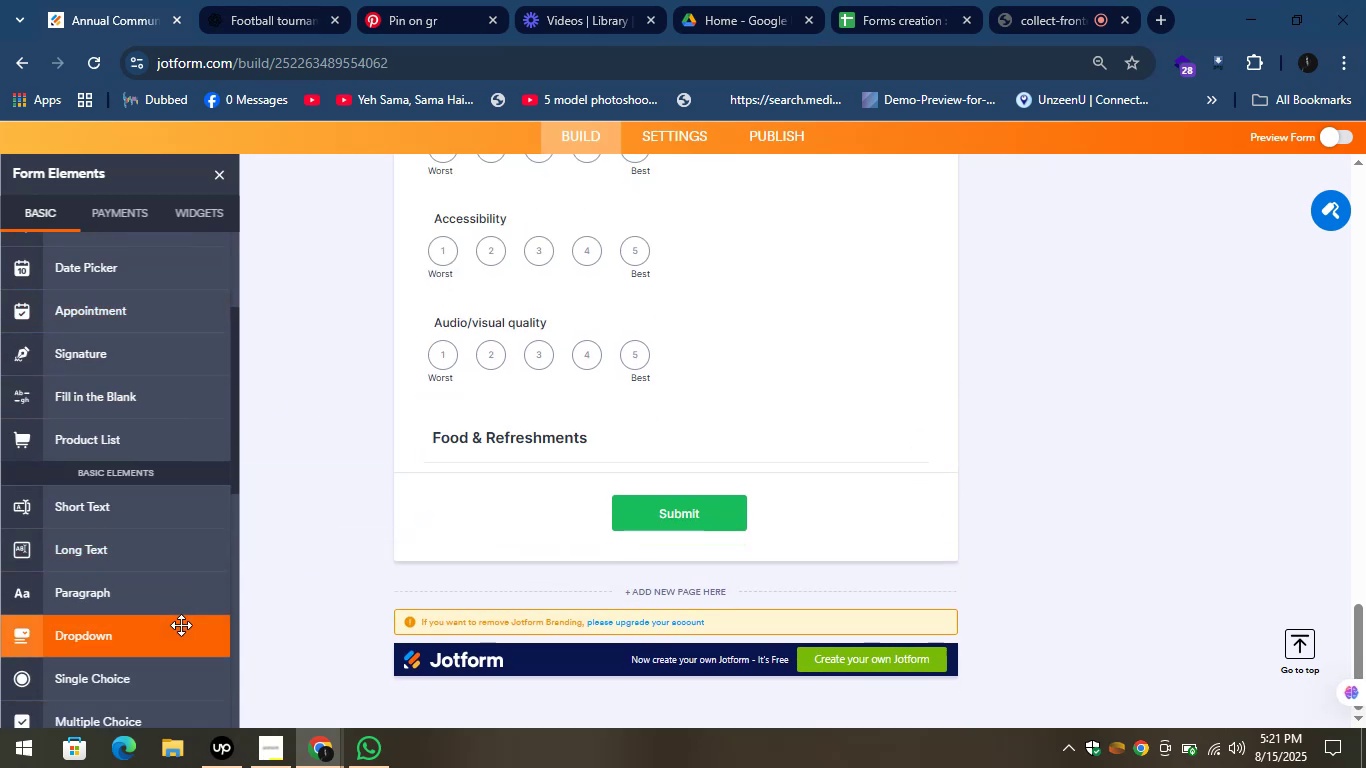 
left_click_drag(start_coordinate=[154, 639], to_coordinate=[538, 494])
 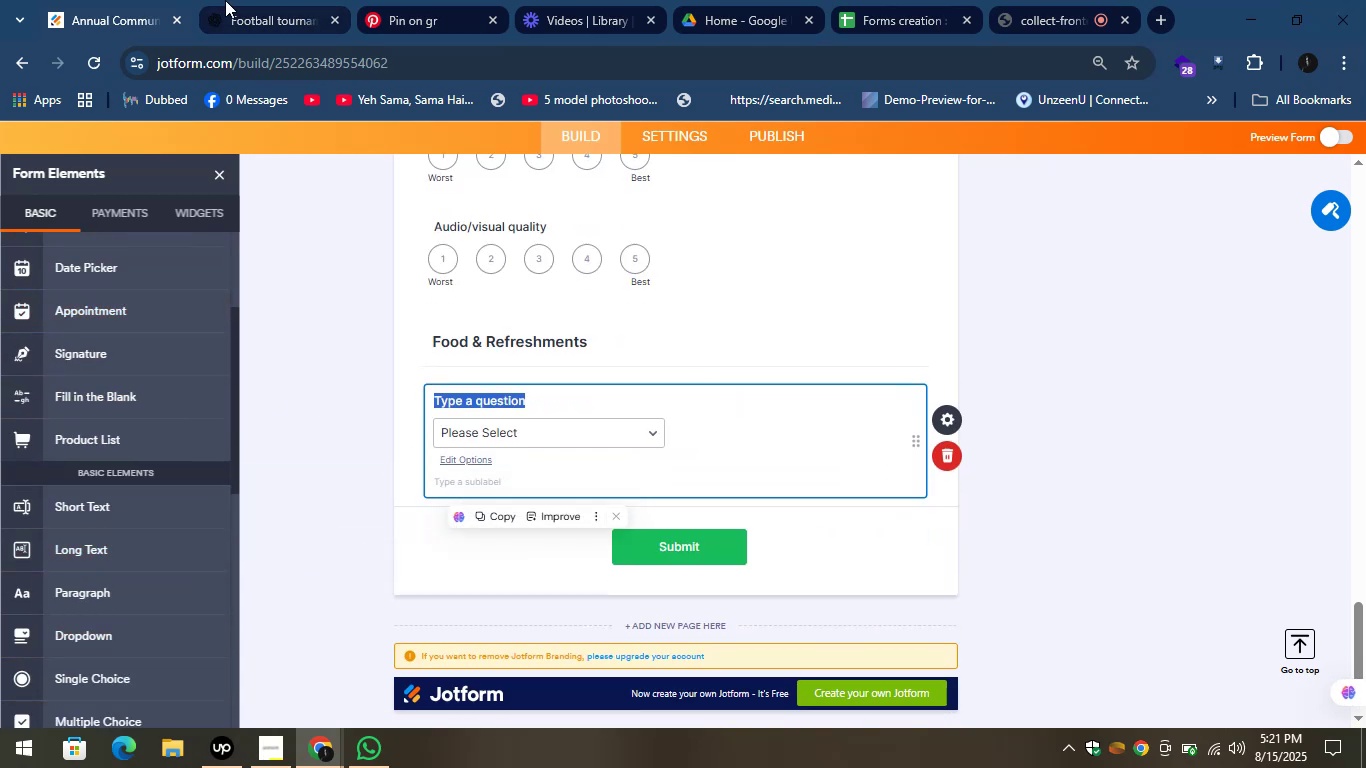 
left_click([239, 0])
 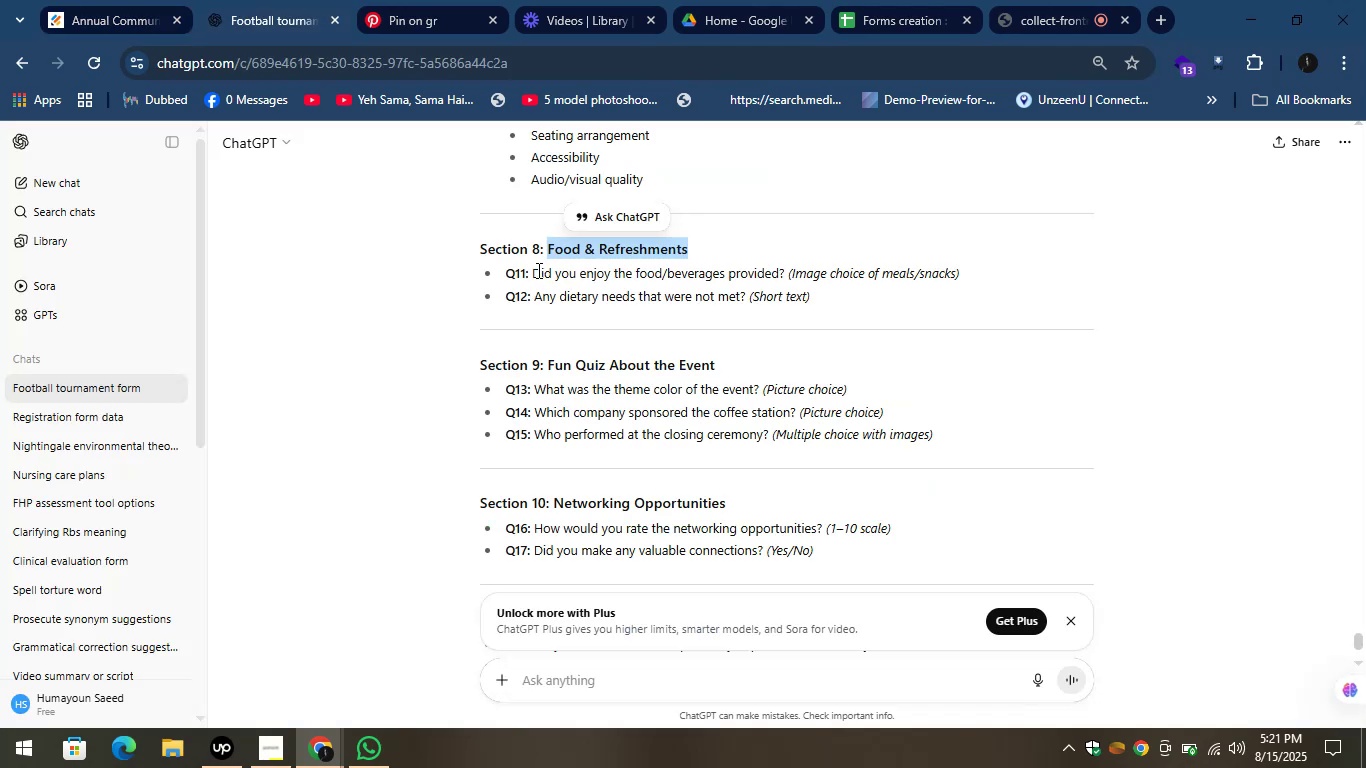 
left_click_drag(start_coordinate=[527, 270], to_coordinate=[784, 274])
 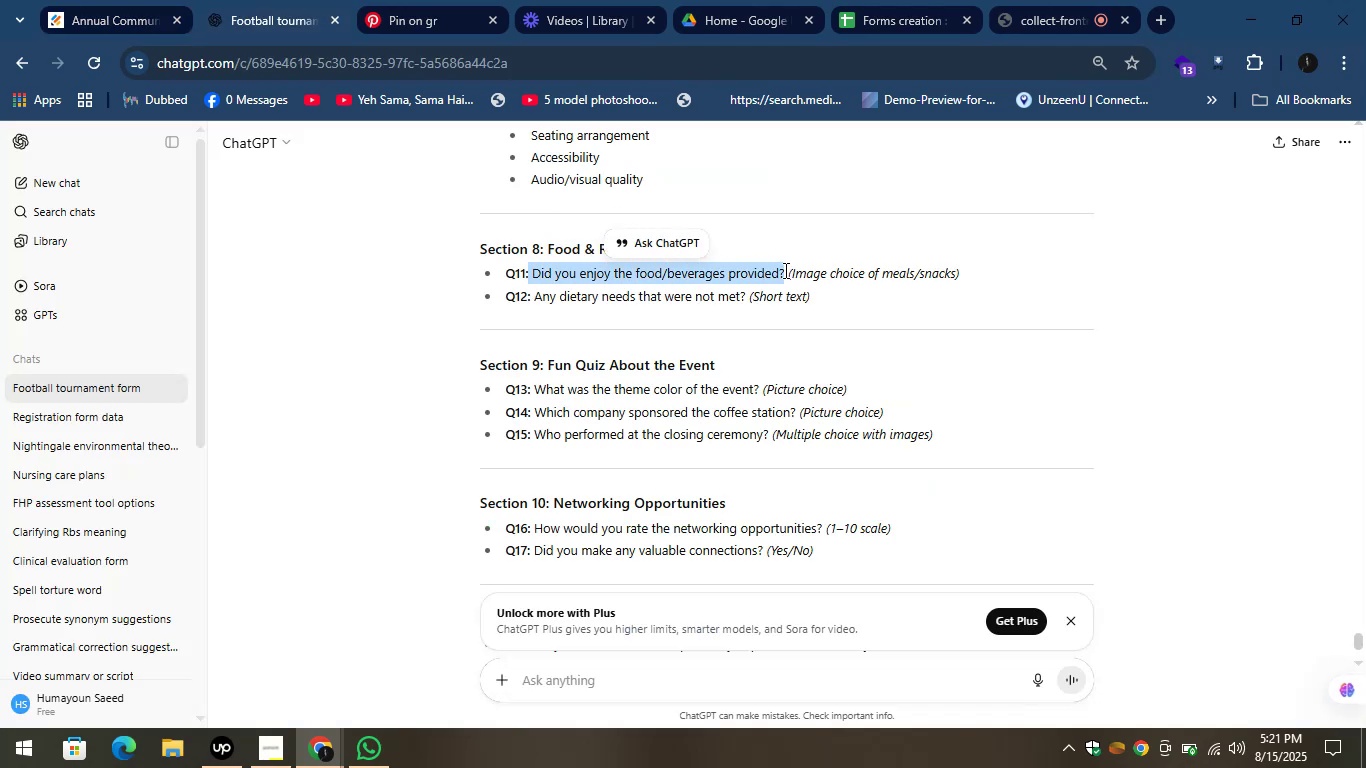 
key(Shift+ShiftLeft)
 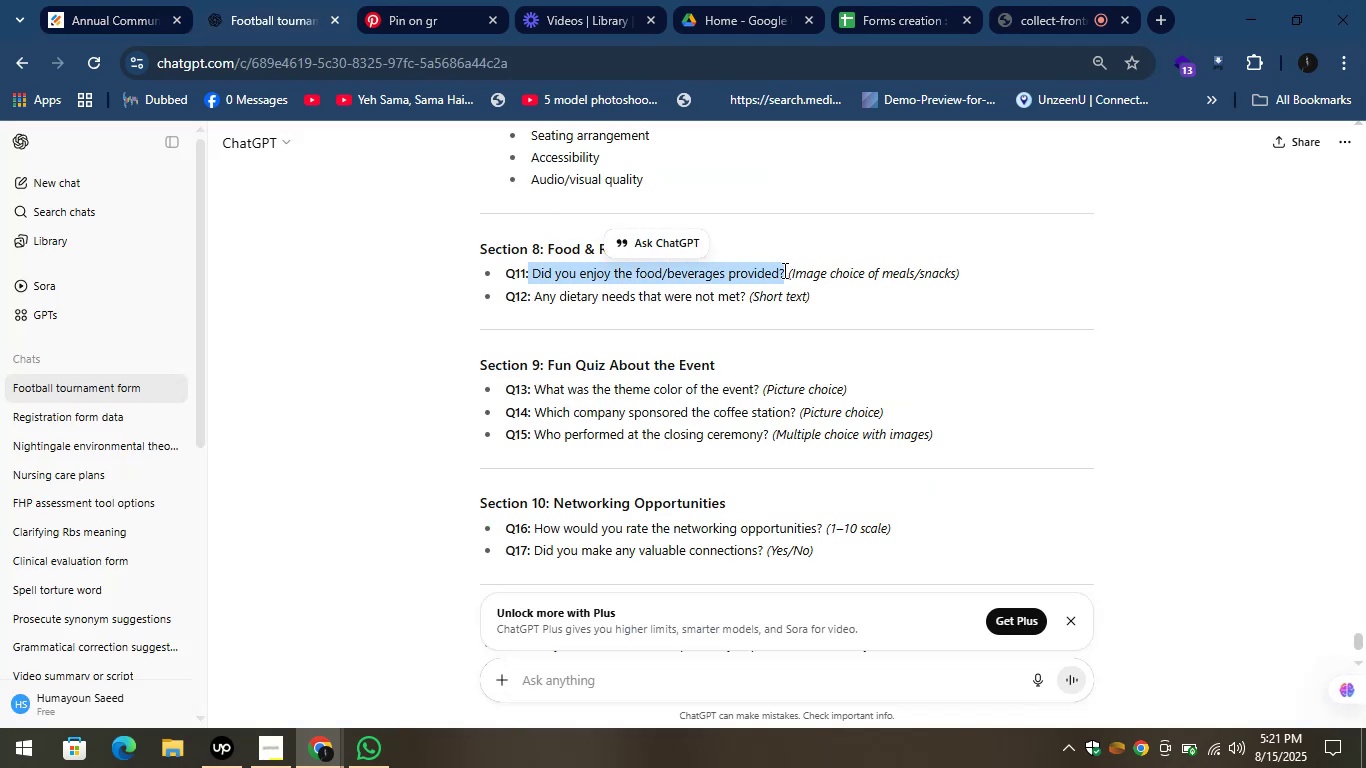 
key(Control+C)
 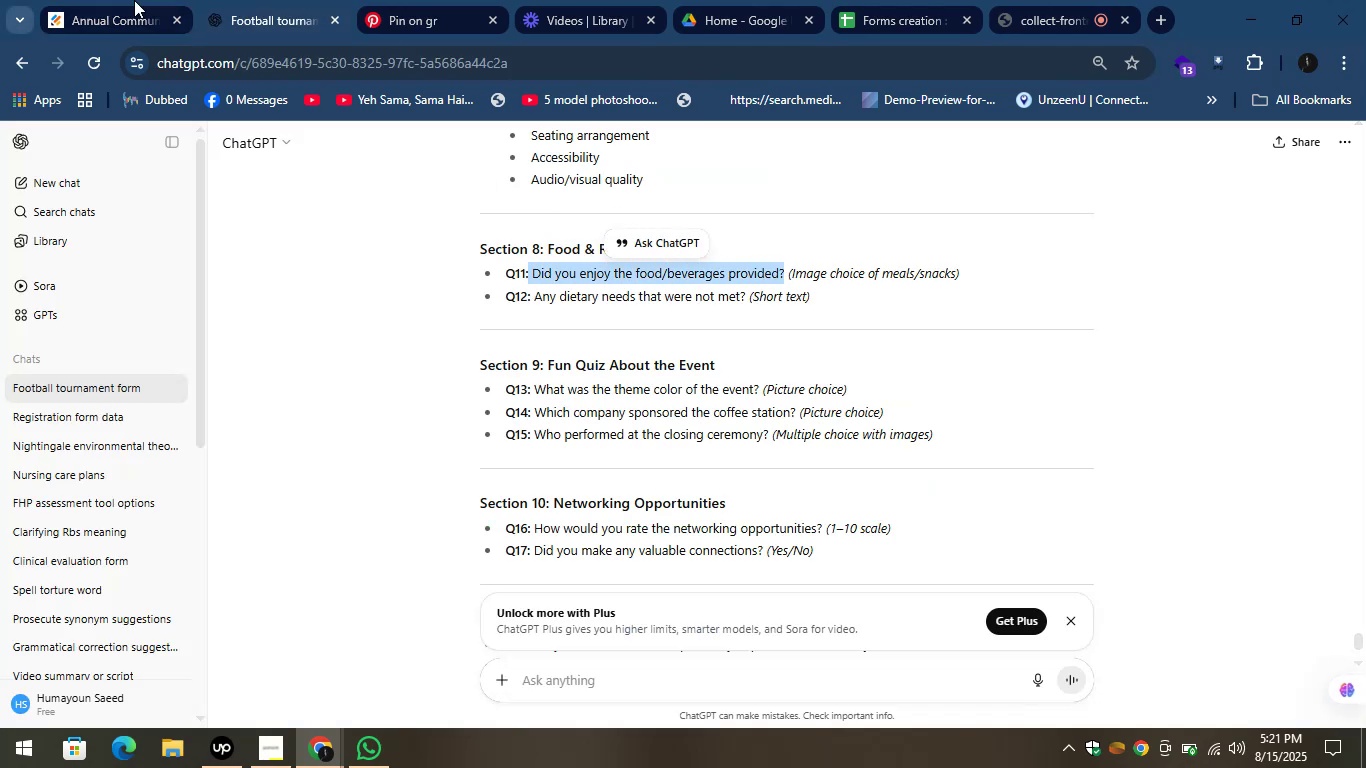 
left_click([102, 0])
 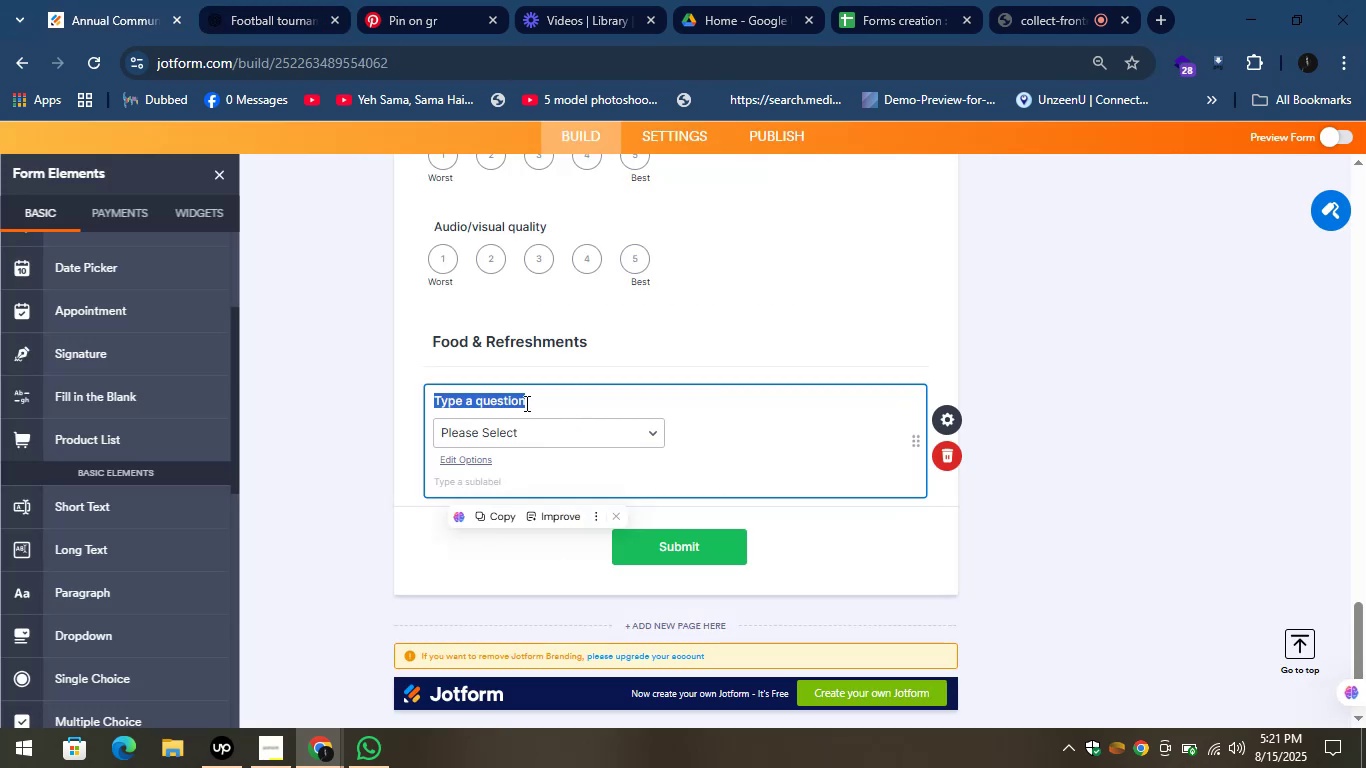 
key(Control+V)
 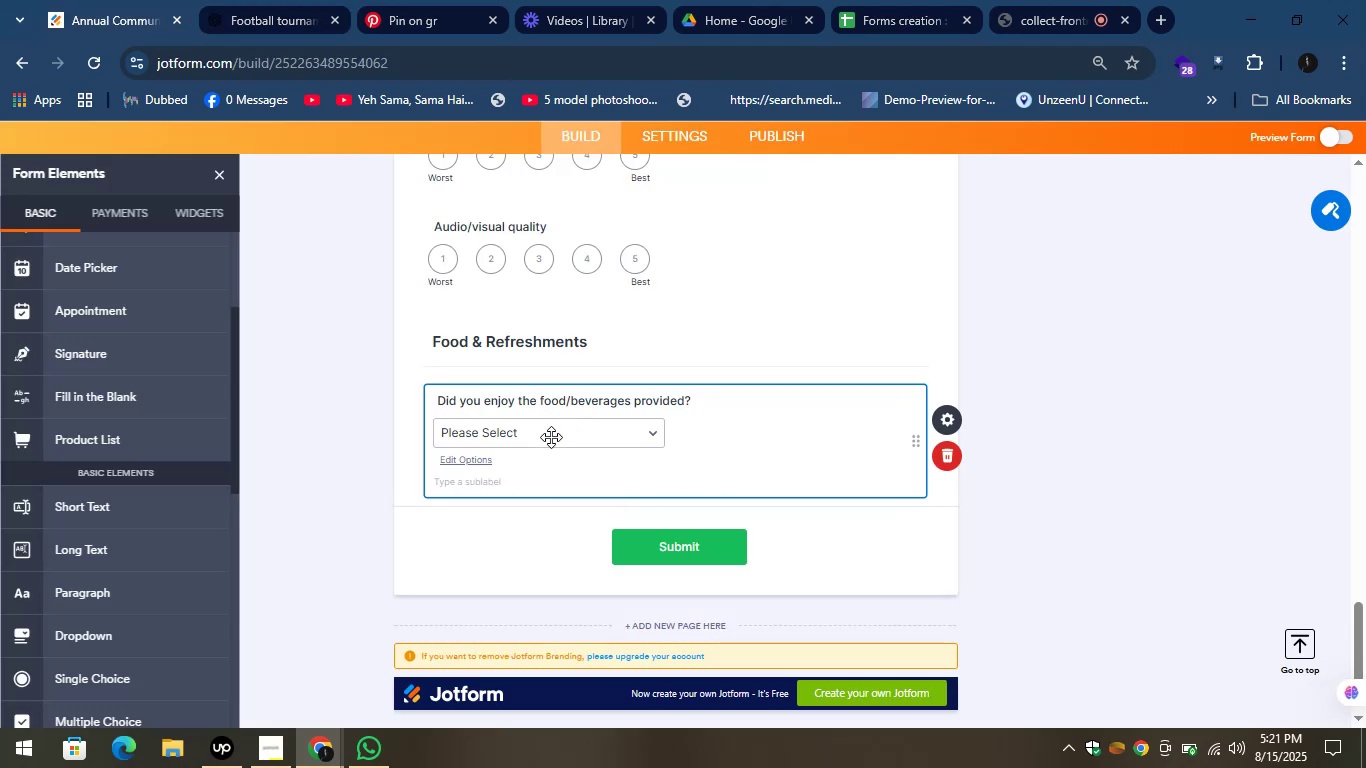 
left_click([551, 437])
 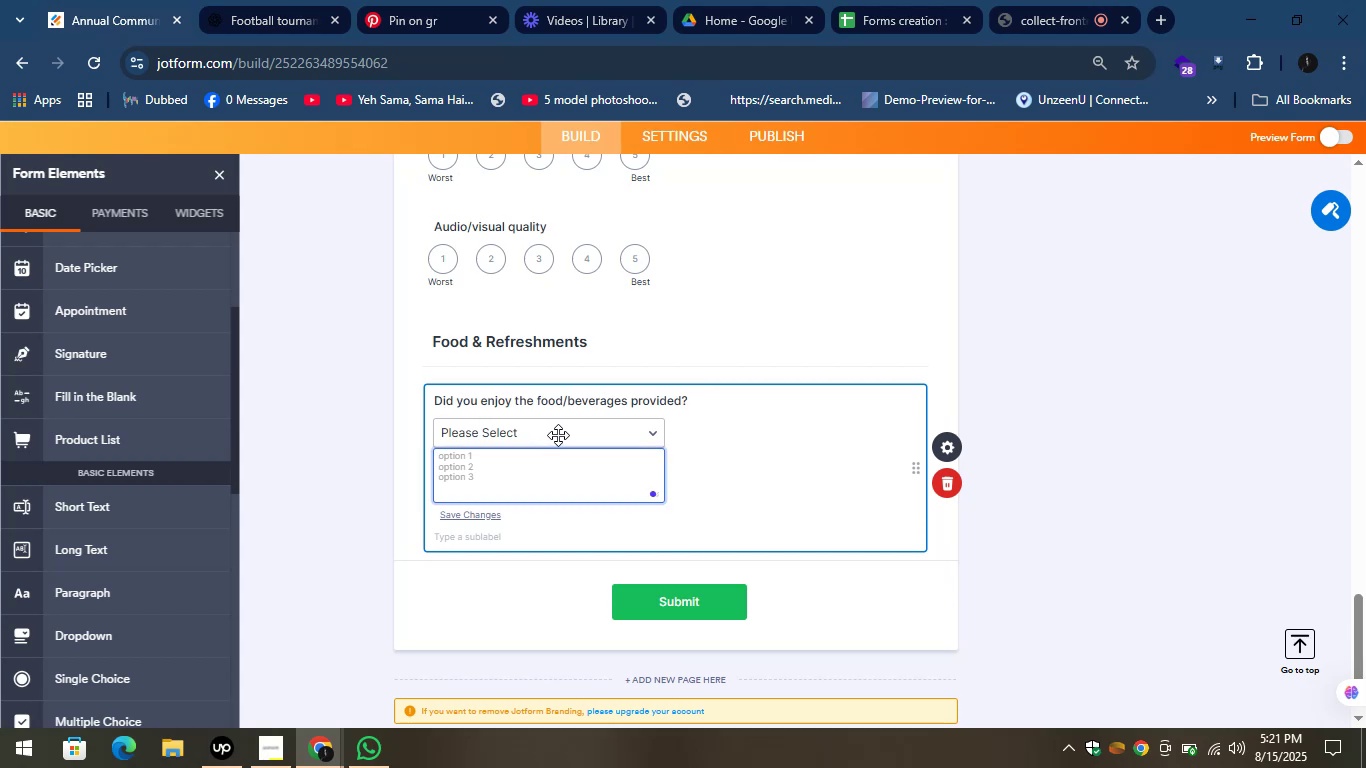 
type(Yes n)
key(Backspace)
 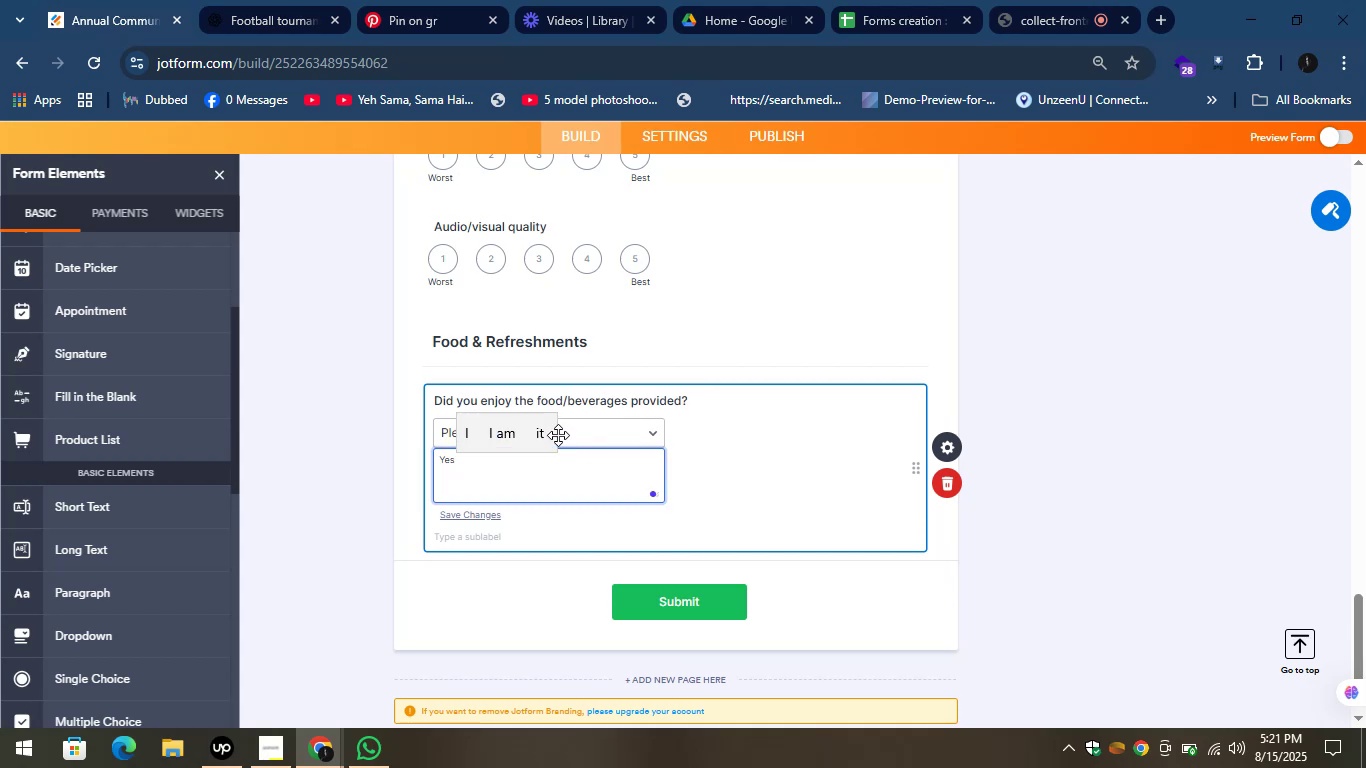 
key(Shift+Enter)
 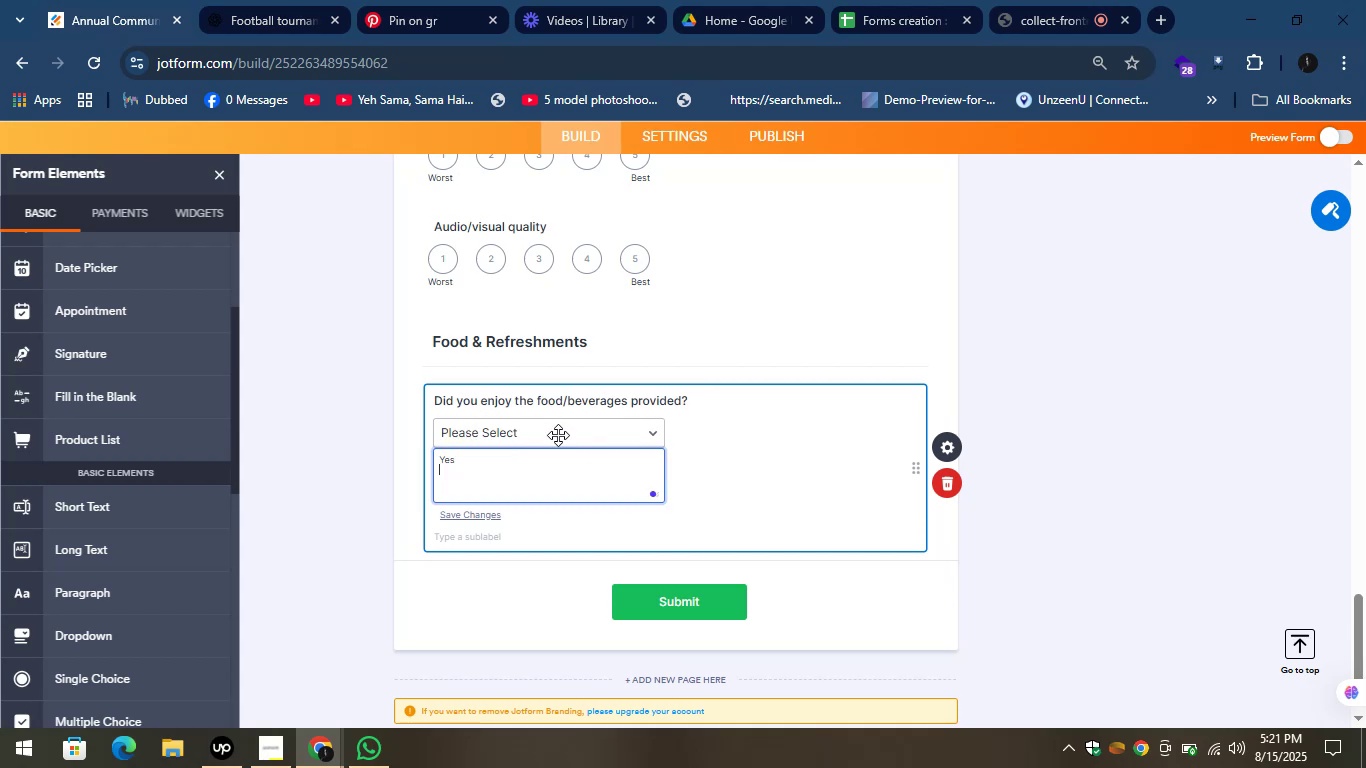 
key(Shift+Enter)
 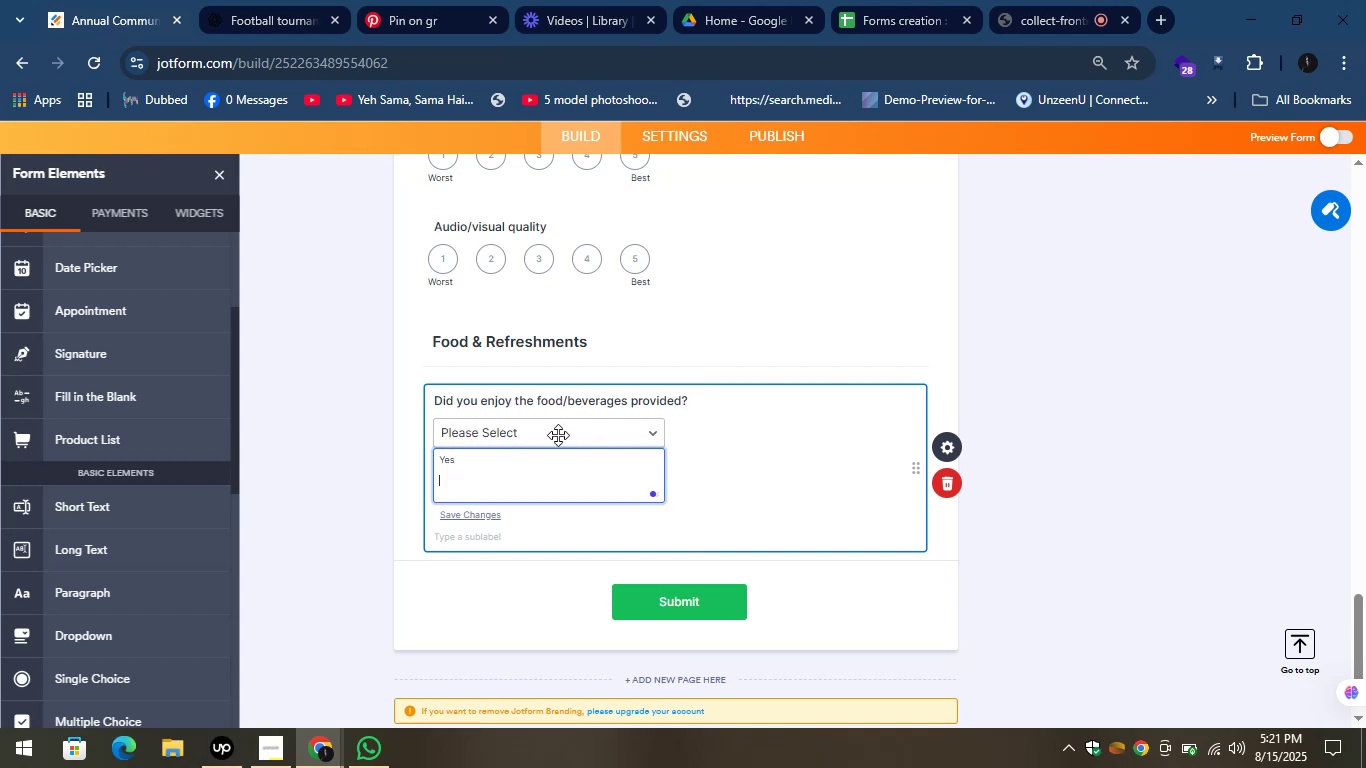 
key(CapsLock)
 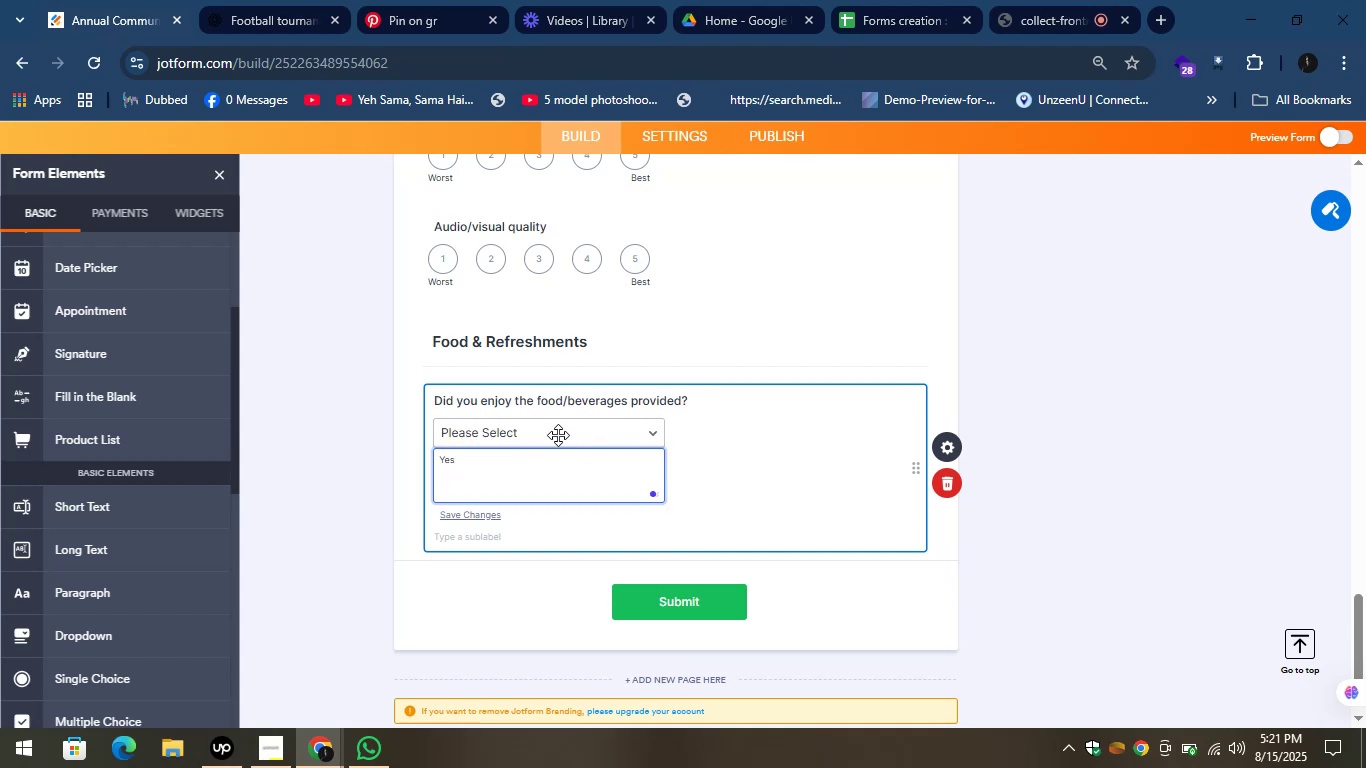 
key(N)
 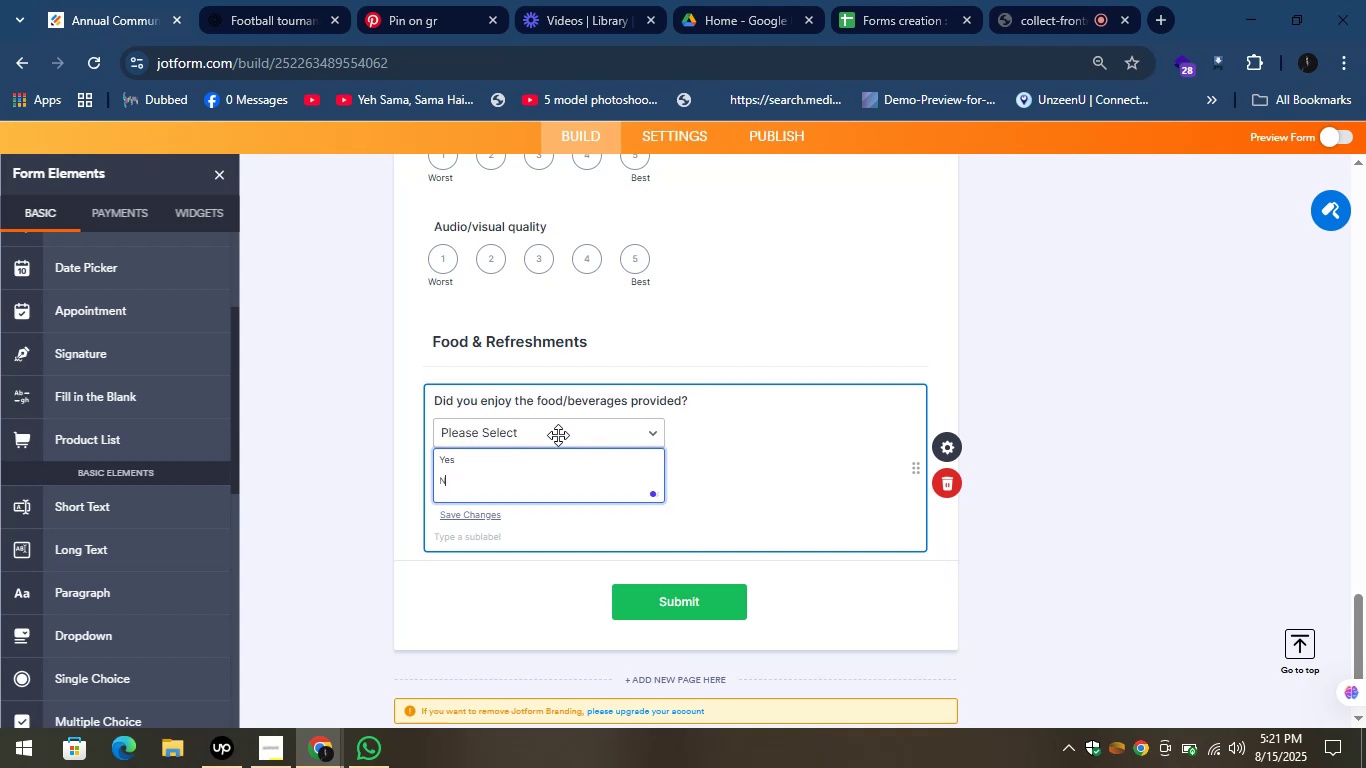 
key(CapsLock)
 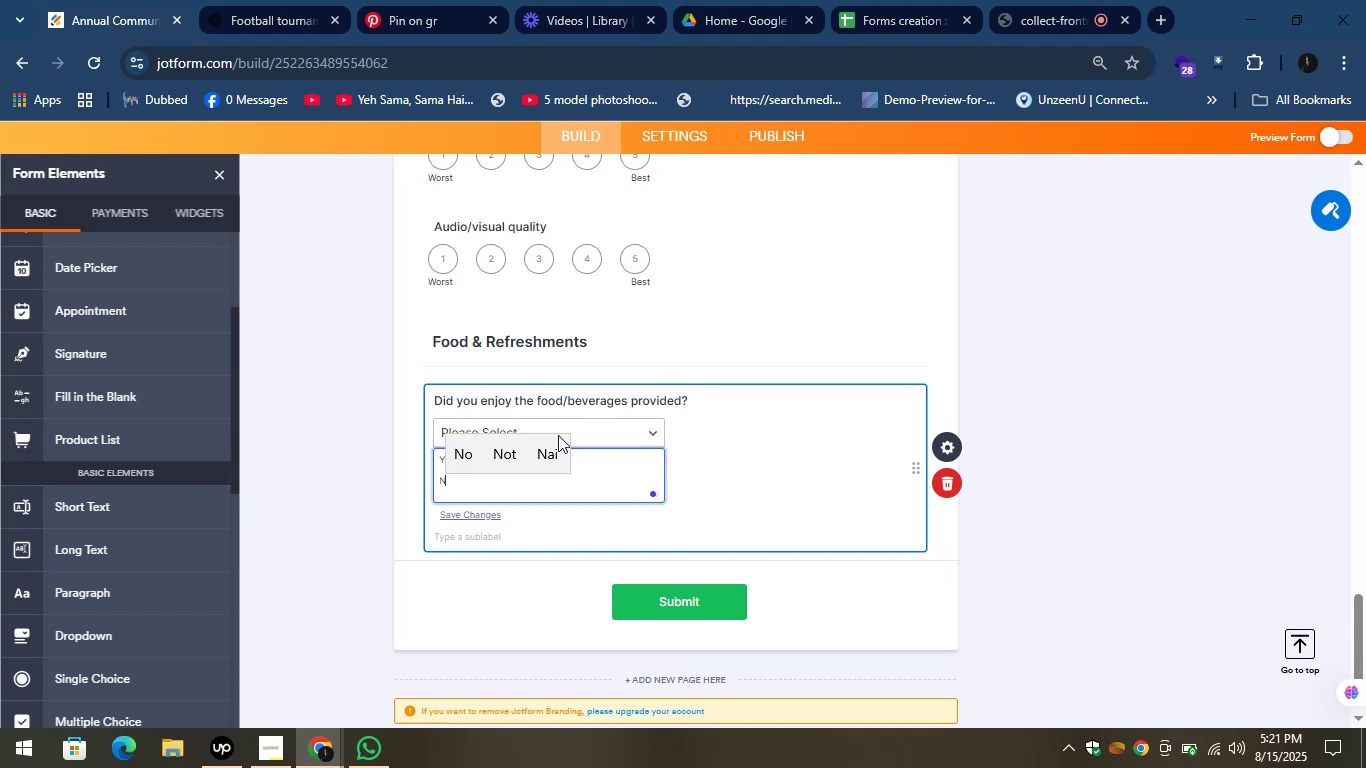 
key(O)
 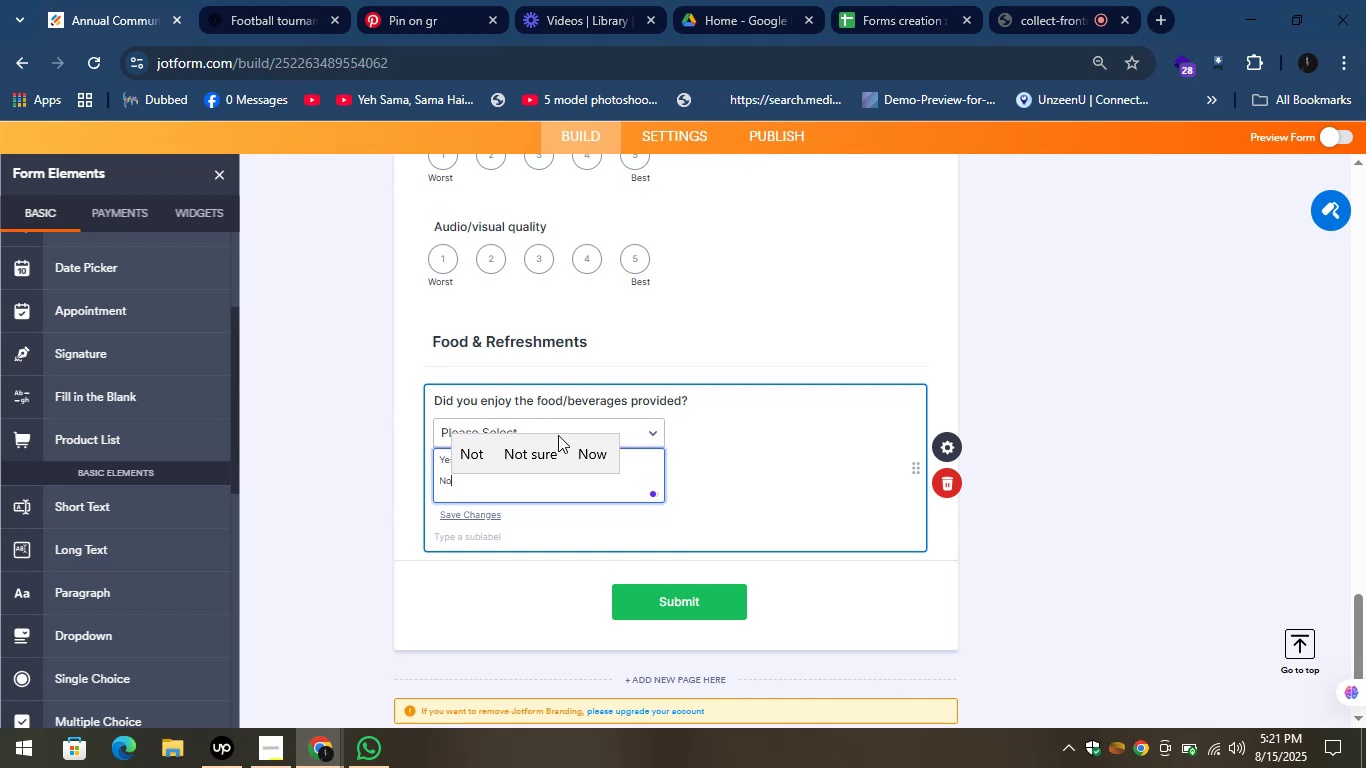 
wait(16.89)
 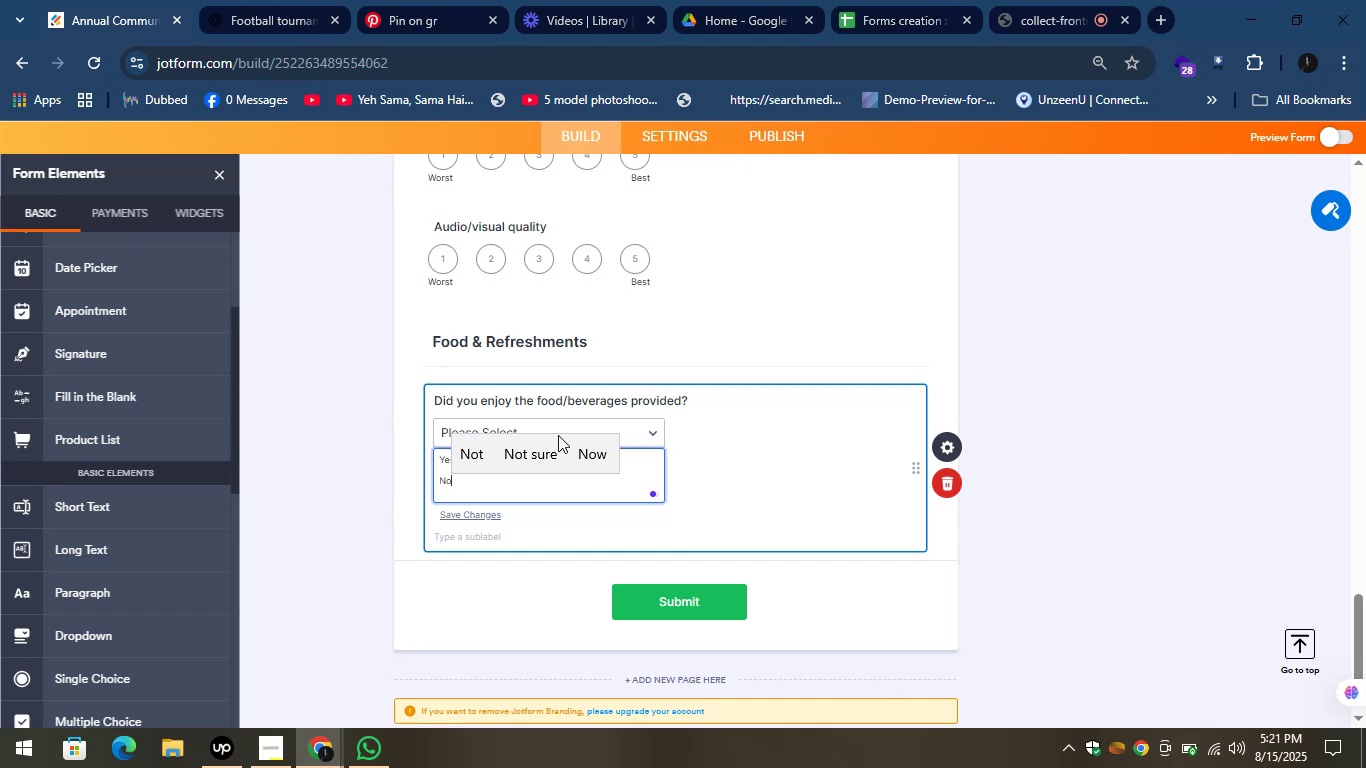 
left_click([817, 449])
 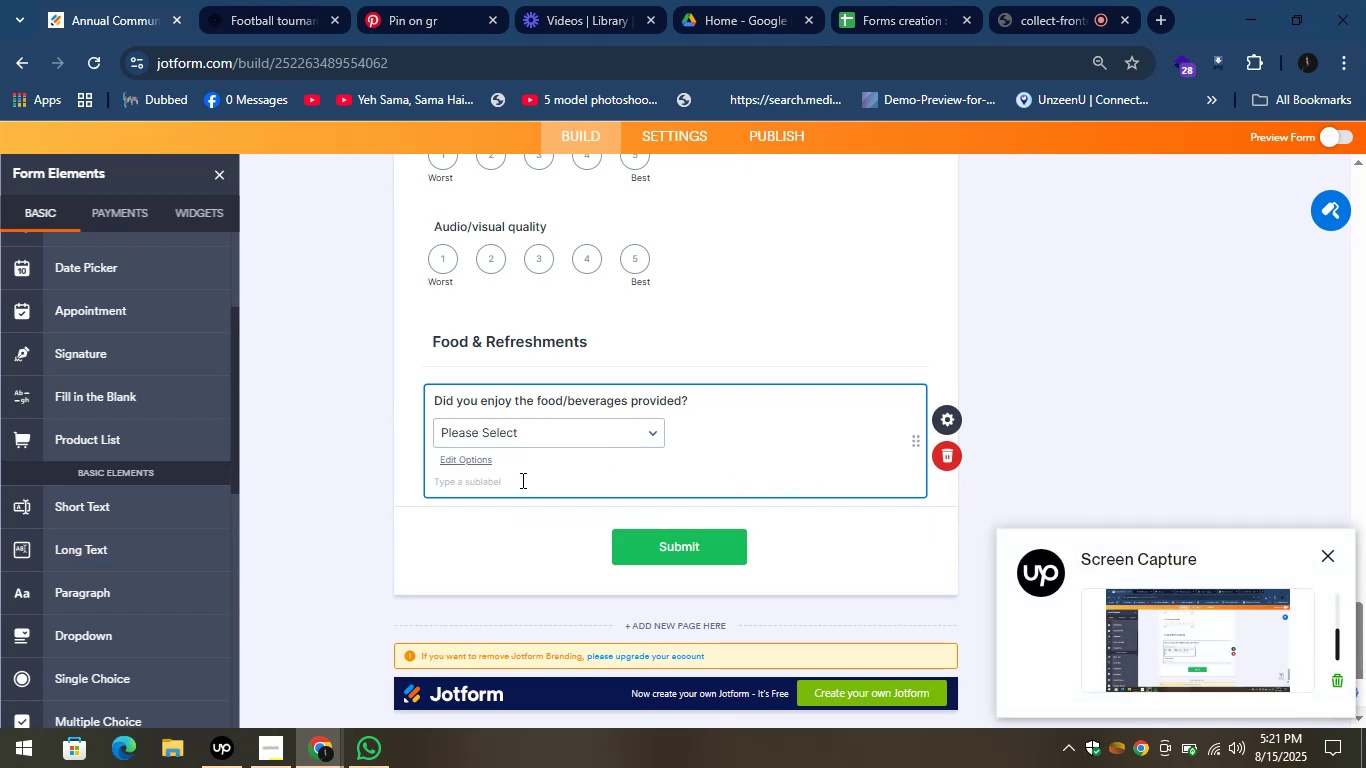 
left_click([298, 0])
 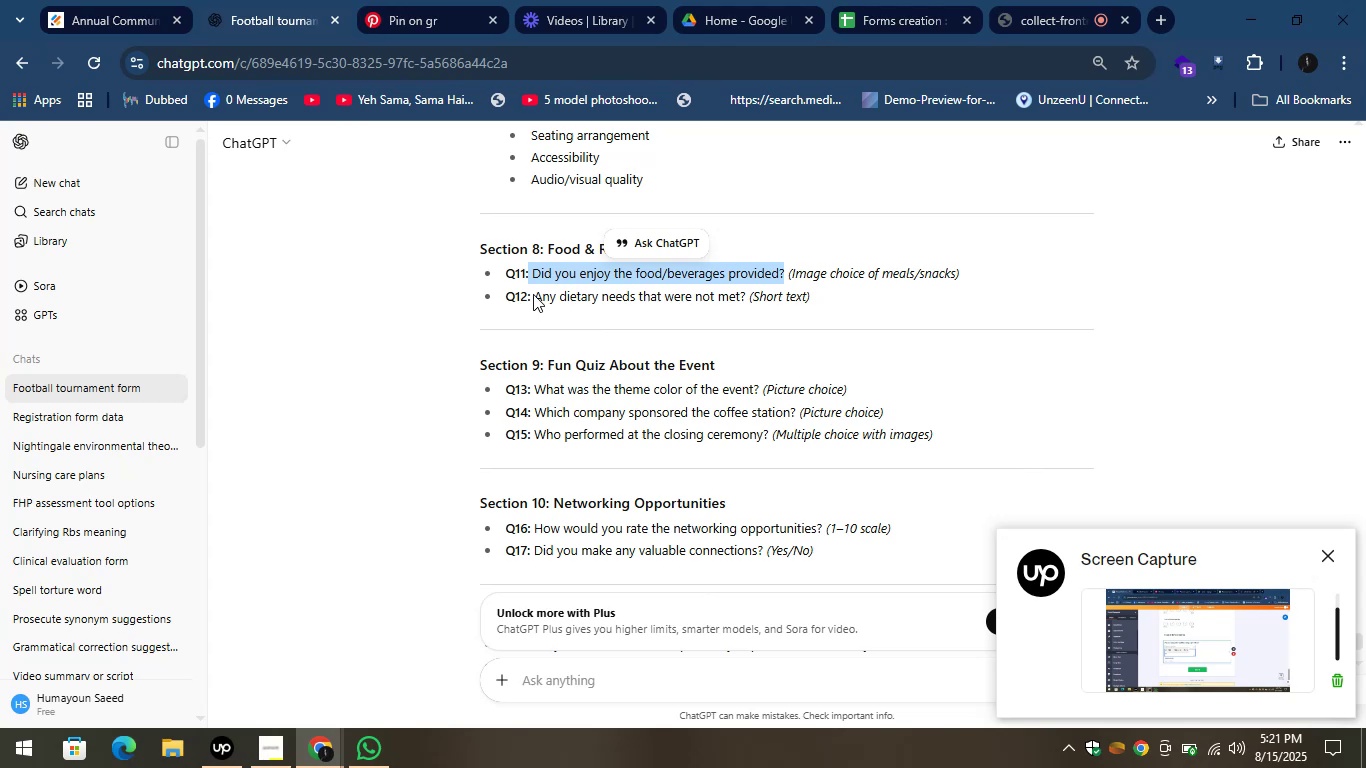 
left_click_drag(start_coordinate=[533, 294], to_coordinate=[741, 298])
 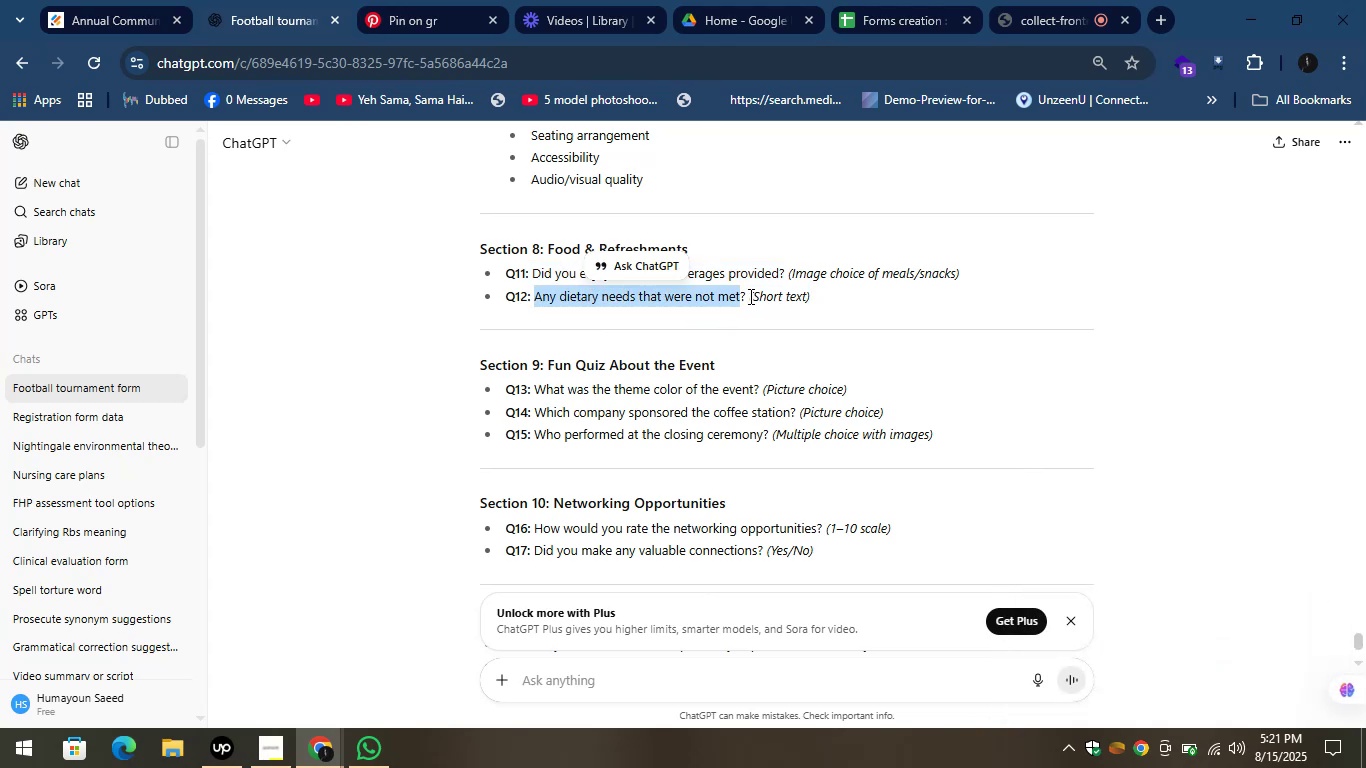 
left_click_drag(start_coordinate=[743, 295], to_coordinate=[533, 304])
 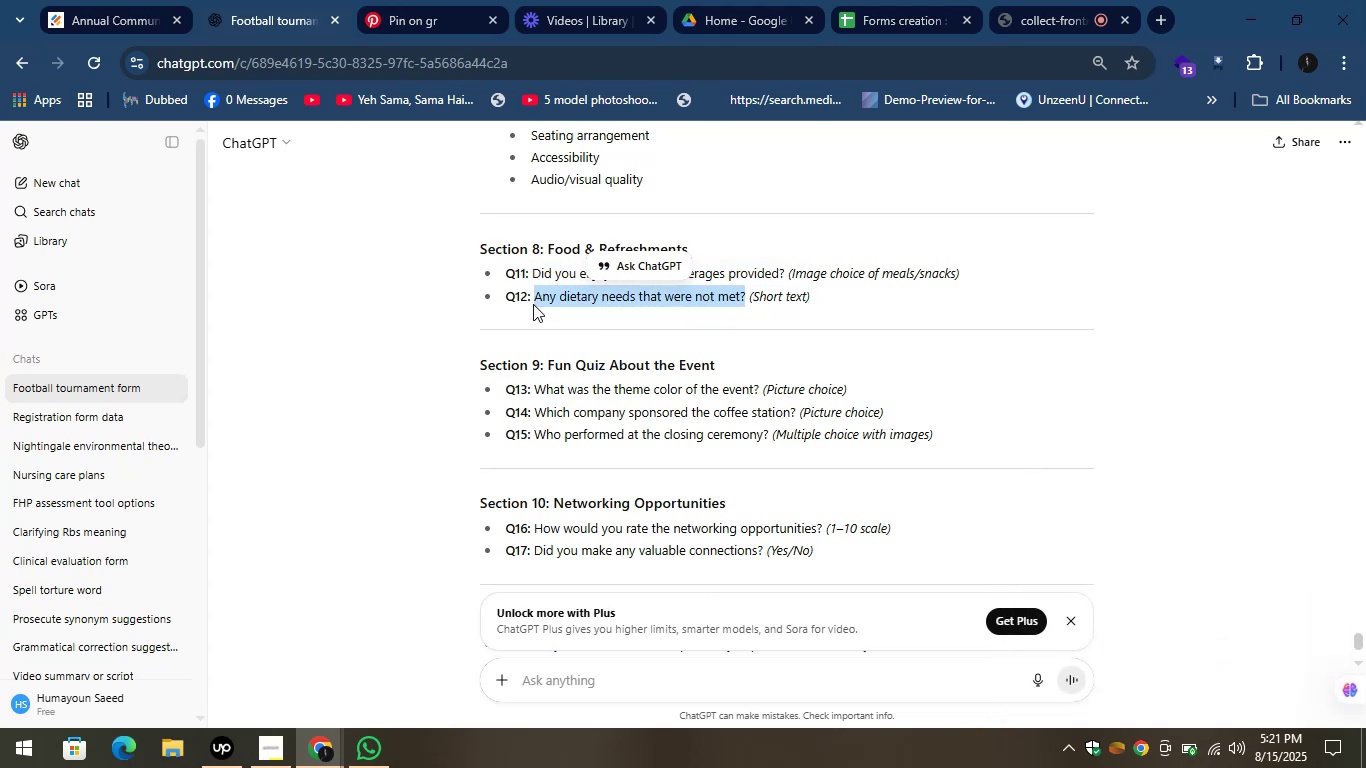 
key(Control+C)
 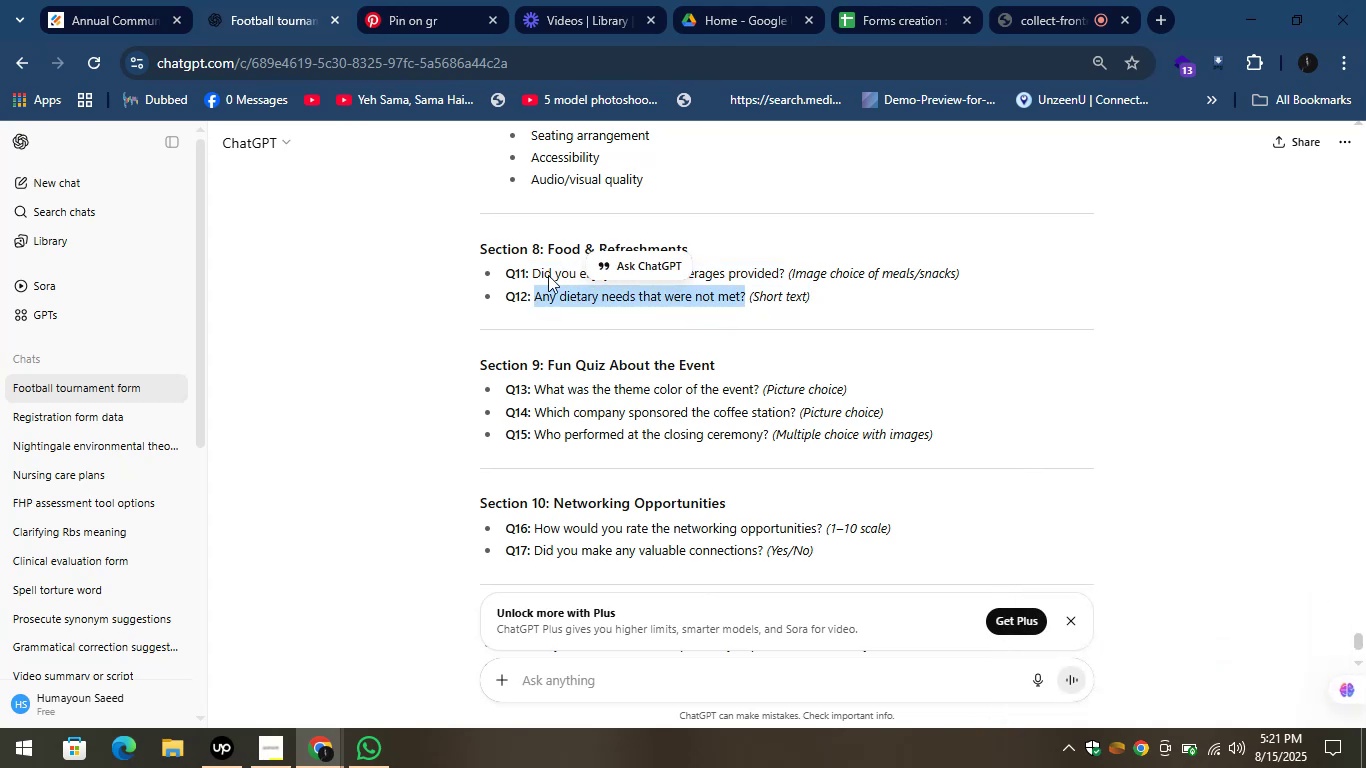 
key(Control+C)
 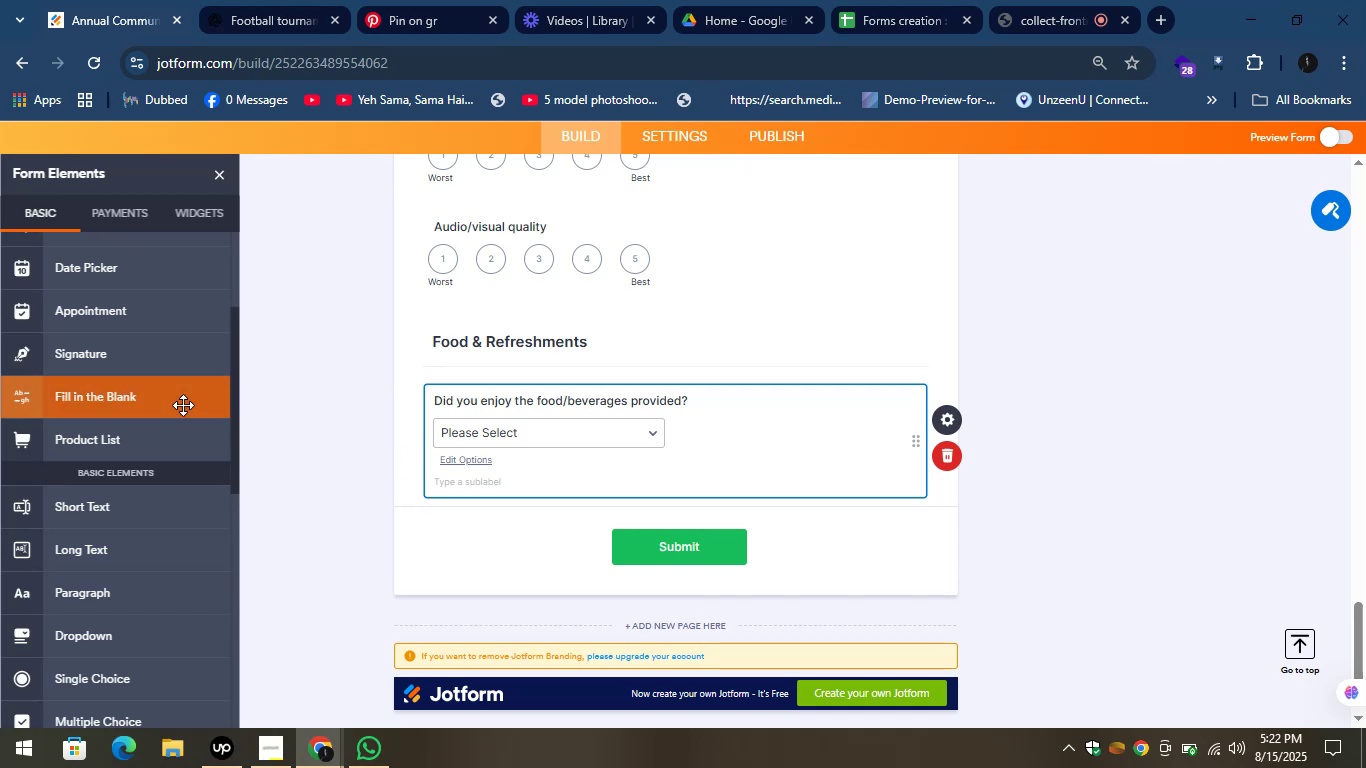 
left_click_drag(start_coordinate=[113, 503], to_coordinate=[572, 532])
 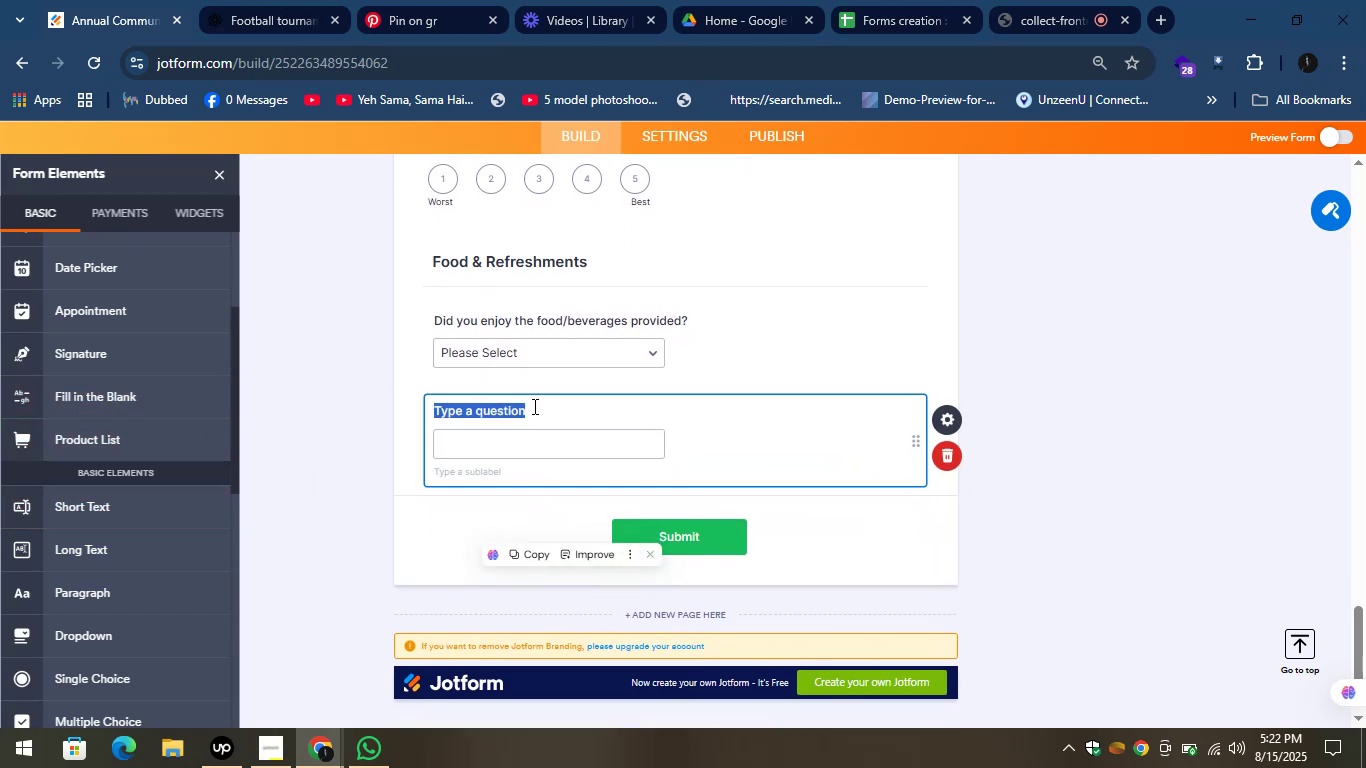 
key(Control+V)
 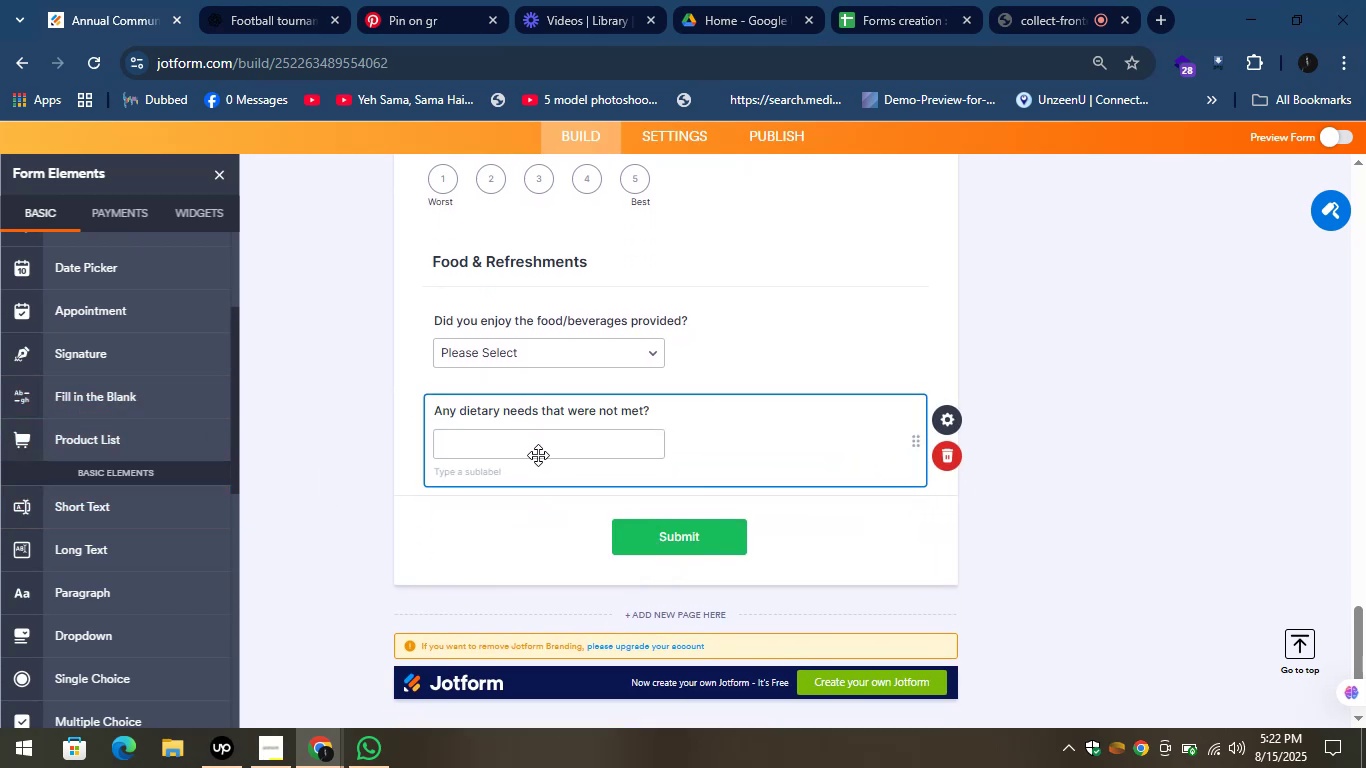 
left_click([538, 455])
 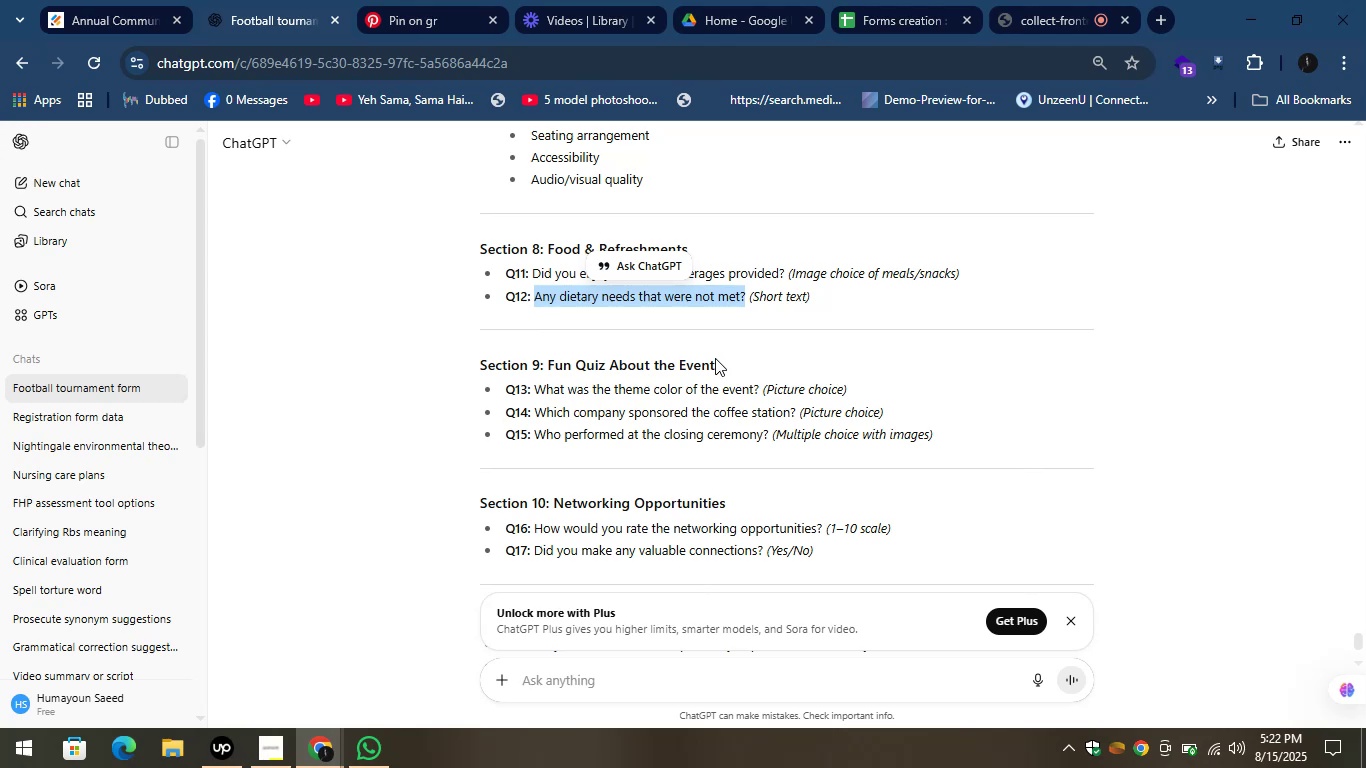 
wait(6.47)
 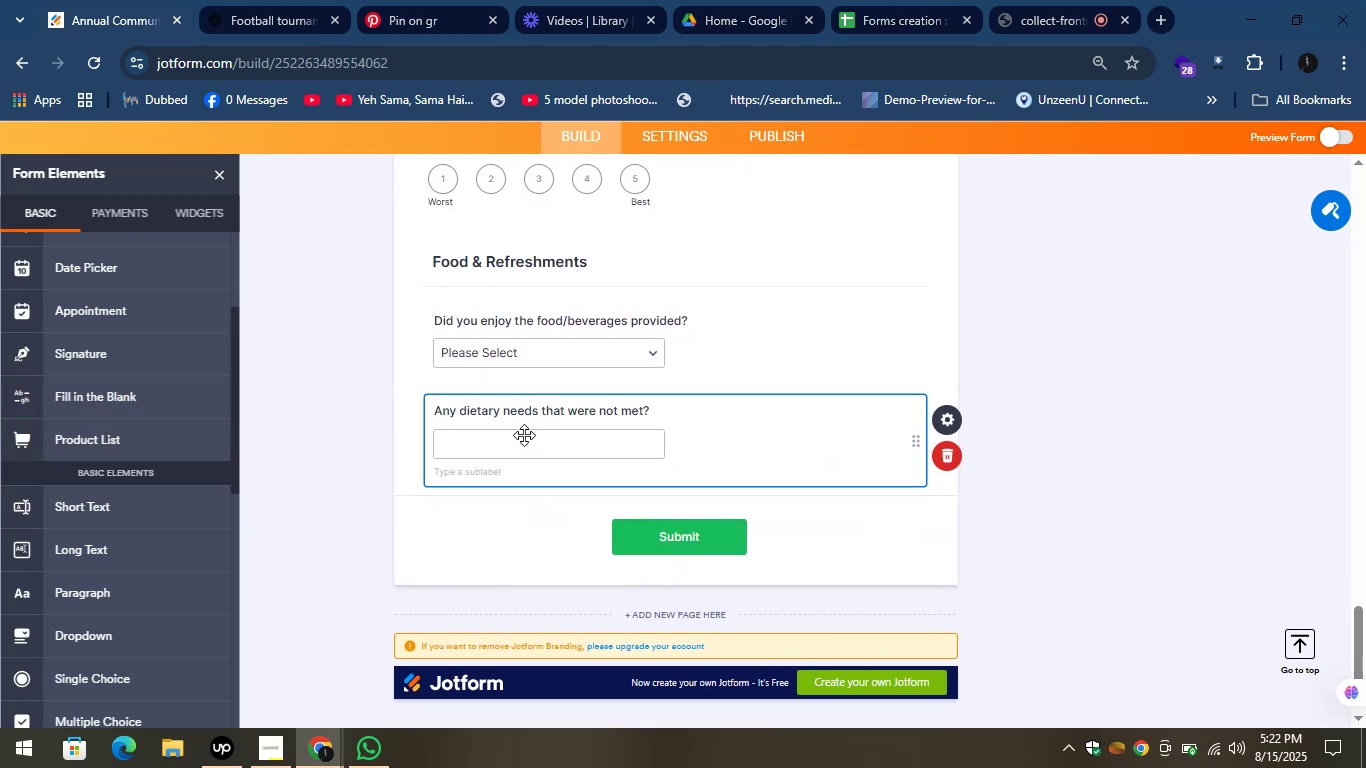 
left_click([722, 355])
 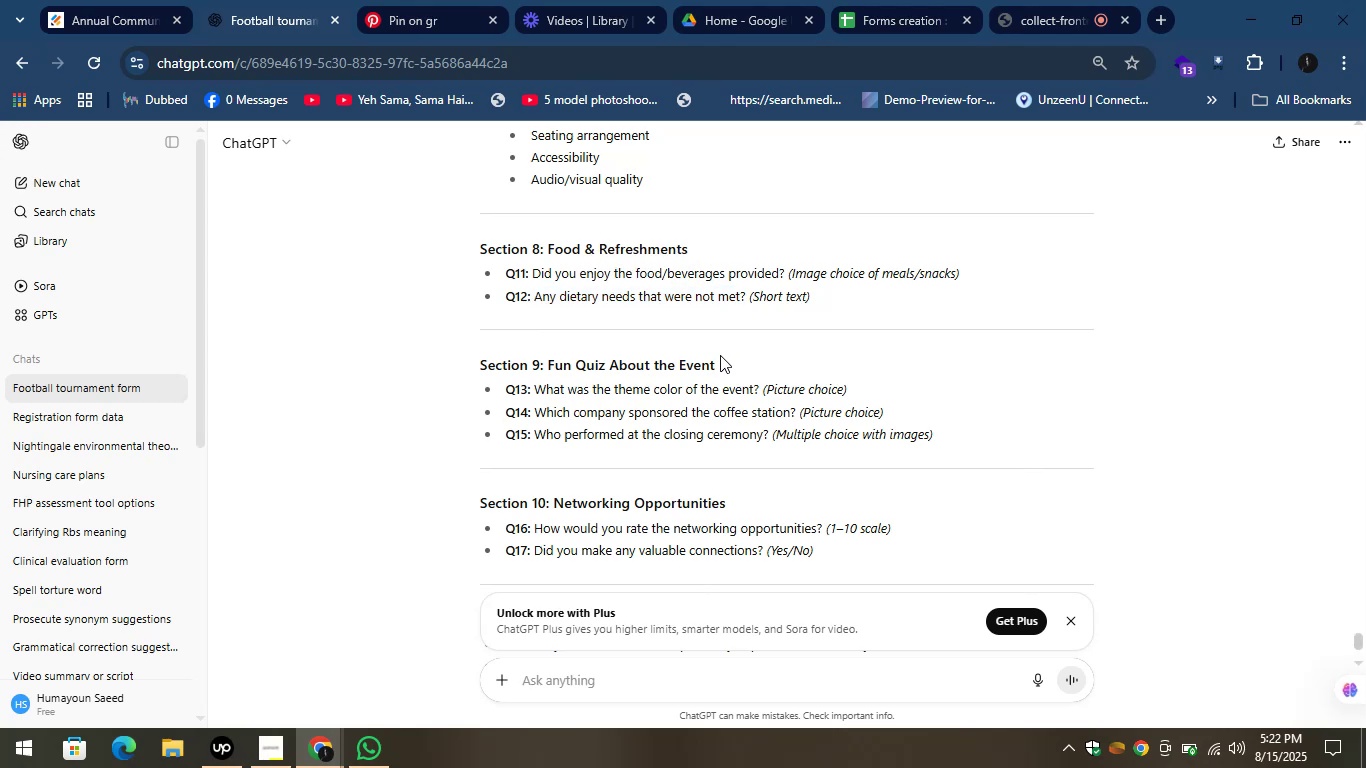 
wait(7.7)
 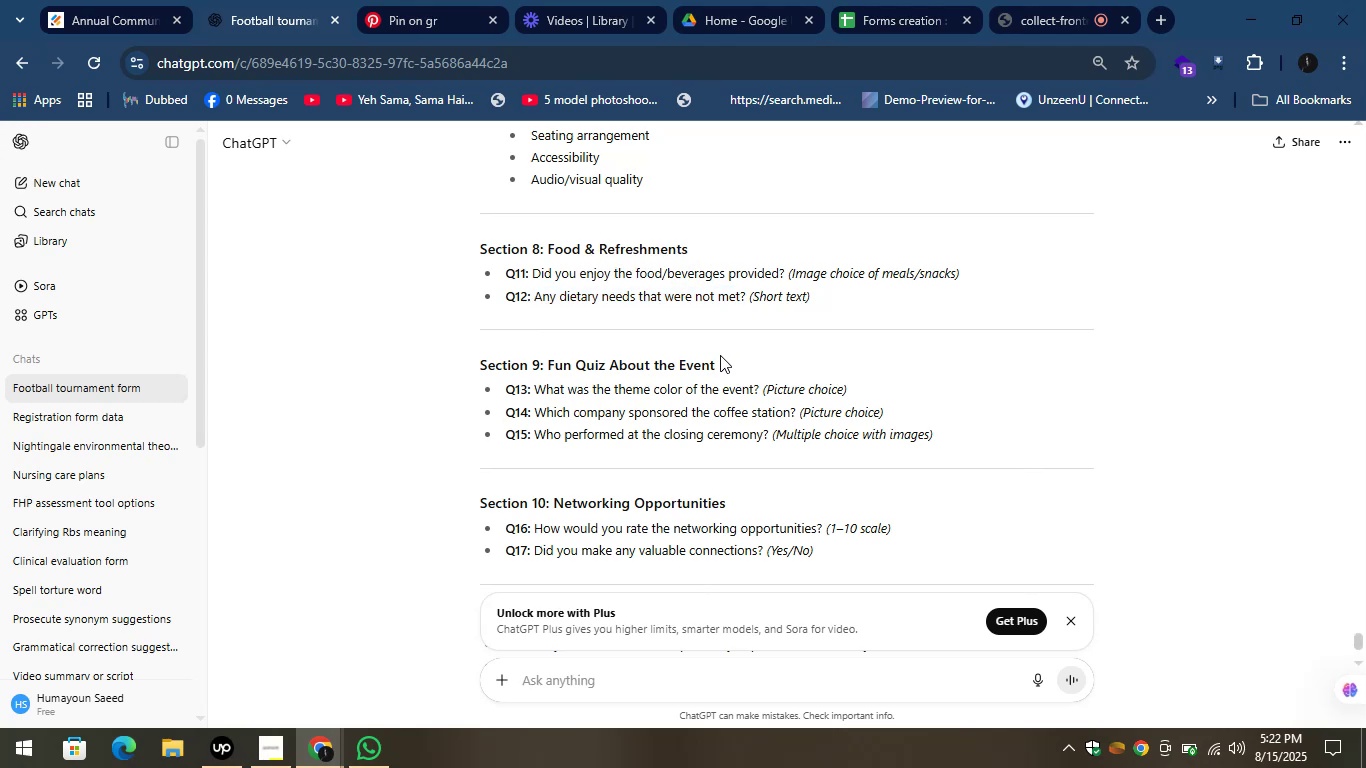 
left_click_drag(start_coordinate=[725, 364], to_coordinate=[544, 360])
 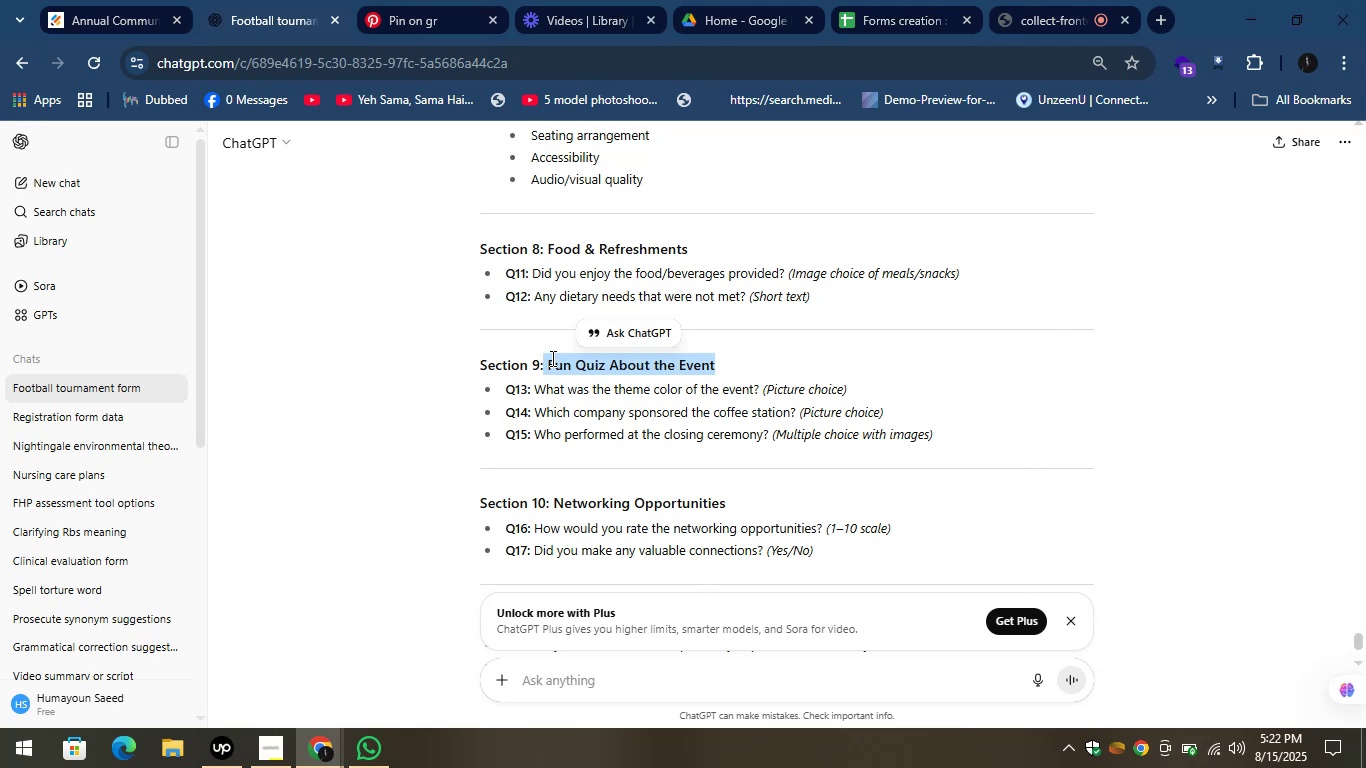 
hold_key(key=ControlLeft, duration=0.75)
 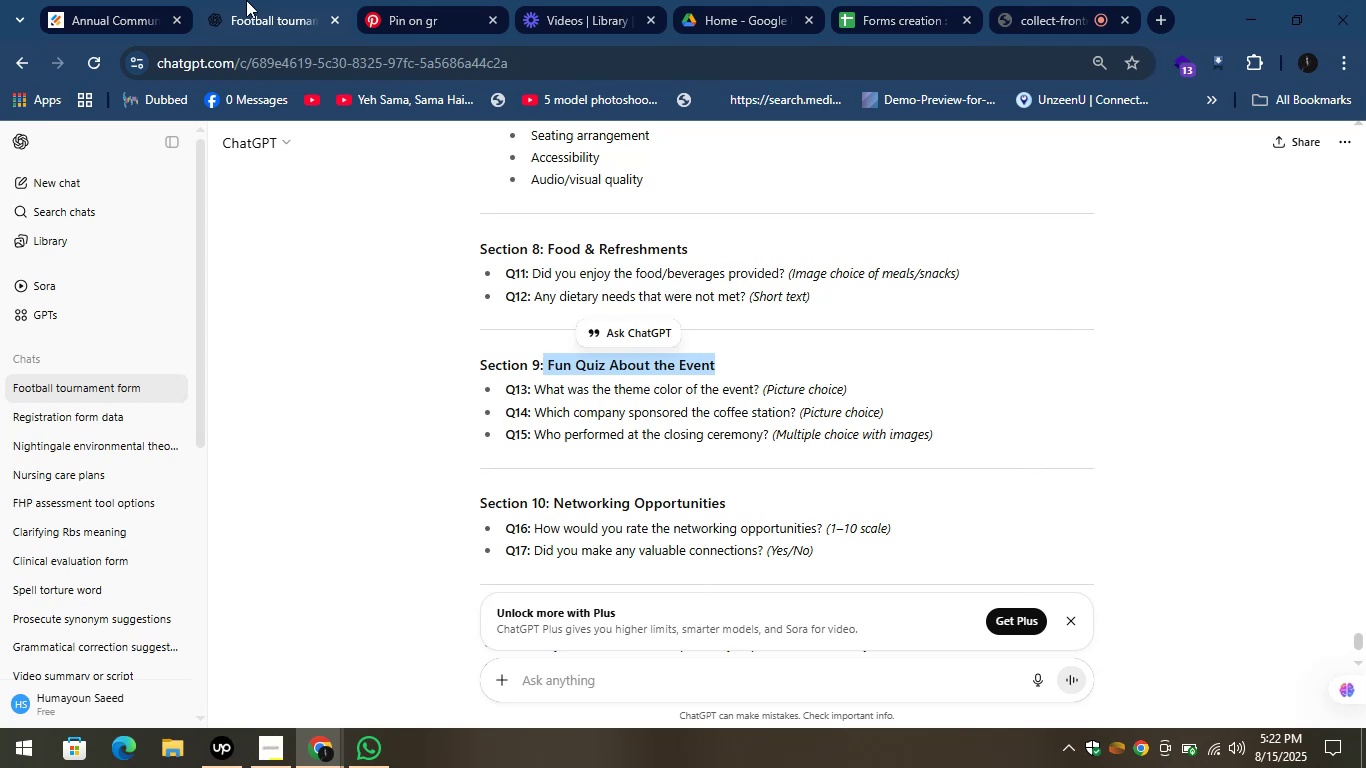 
hold_key(key=C, duration=0.37)
 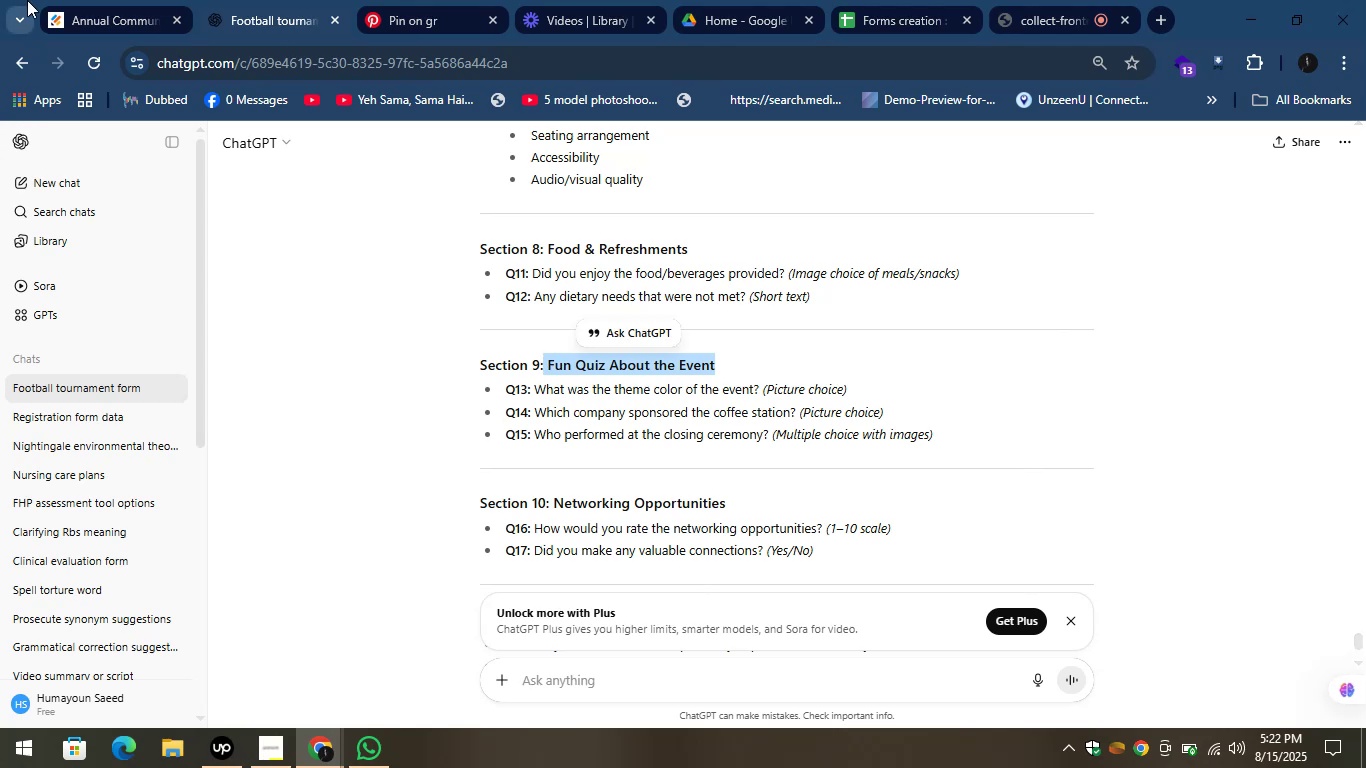 
left_click([57, 0])
 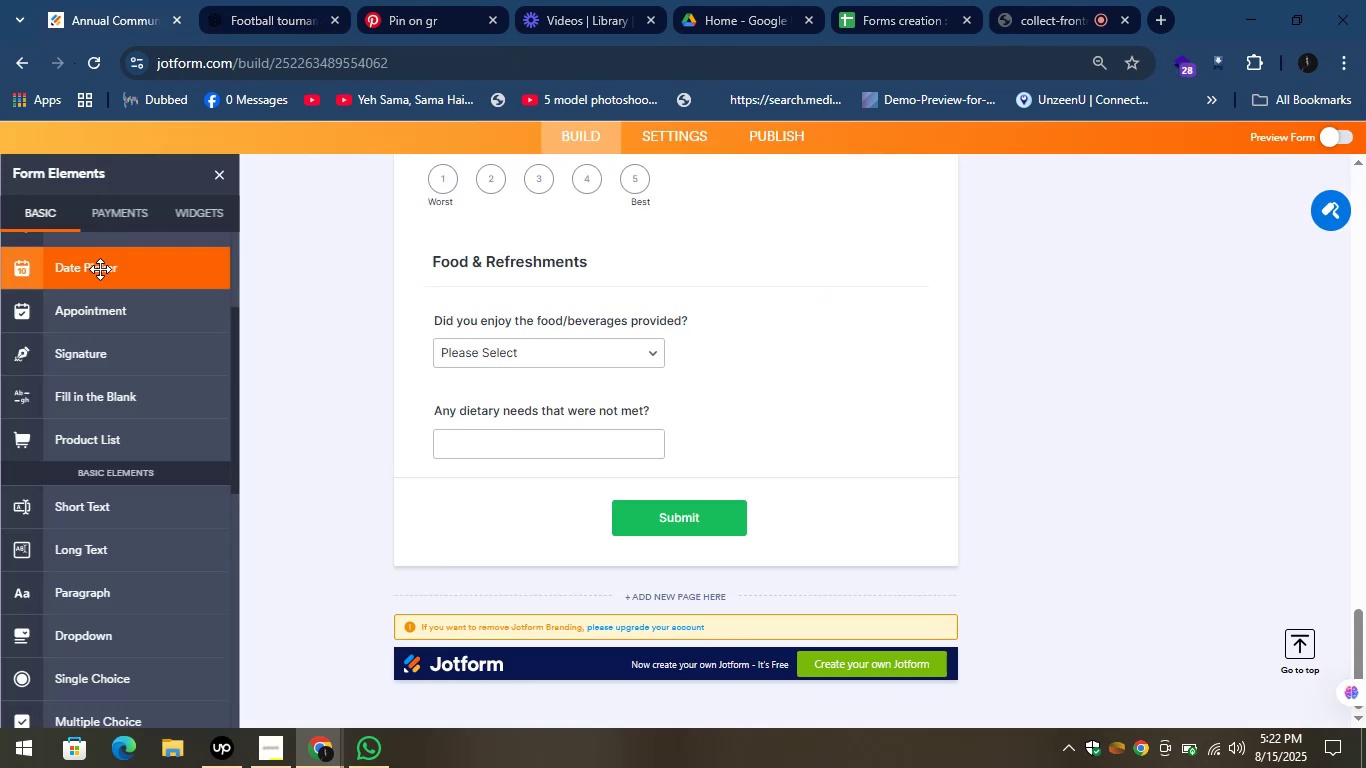 
scroll: coordinate [138, 278], scroll_direction: up, amount: 9.0
 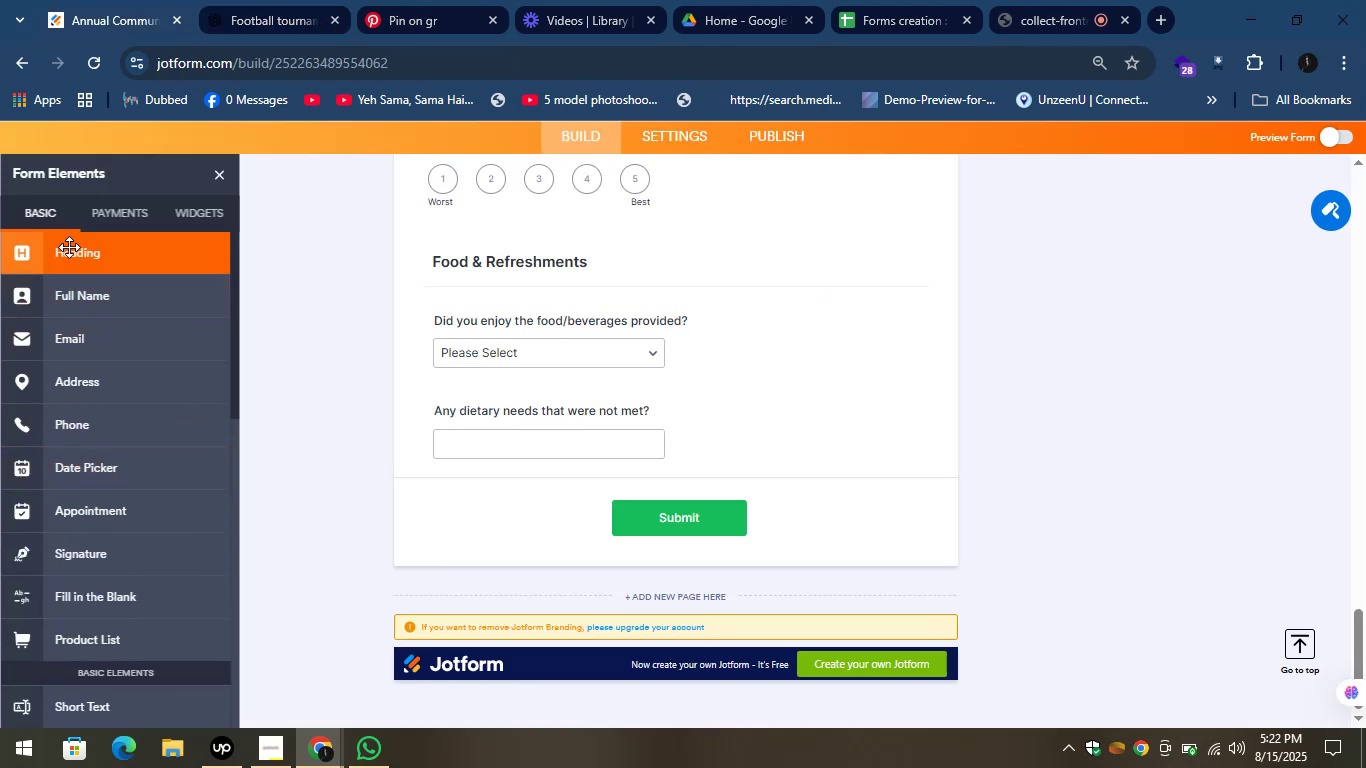 
left_click_drag(start_coordinate=[69, 247], to_coordinate=[492, 470])
 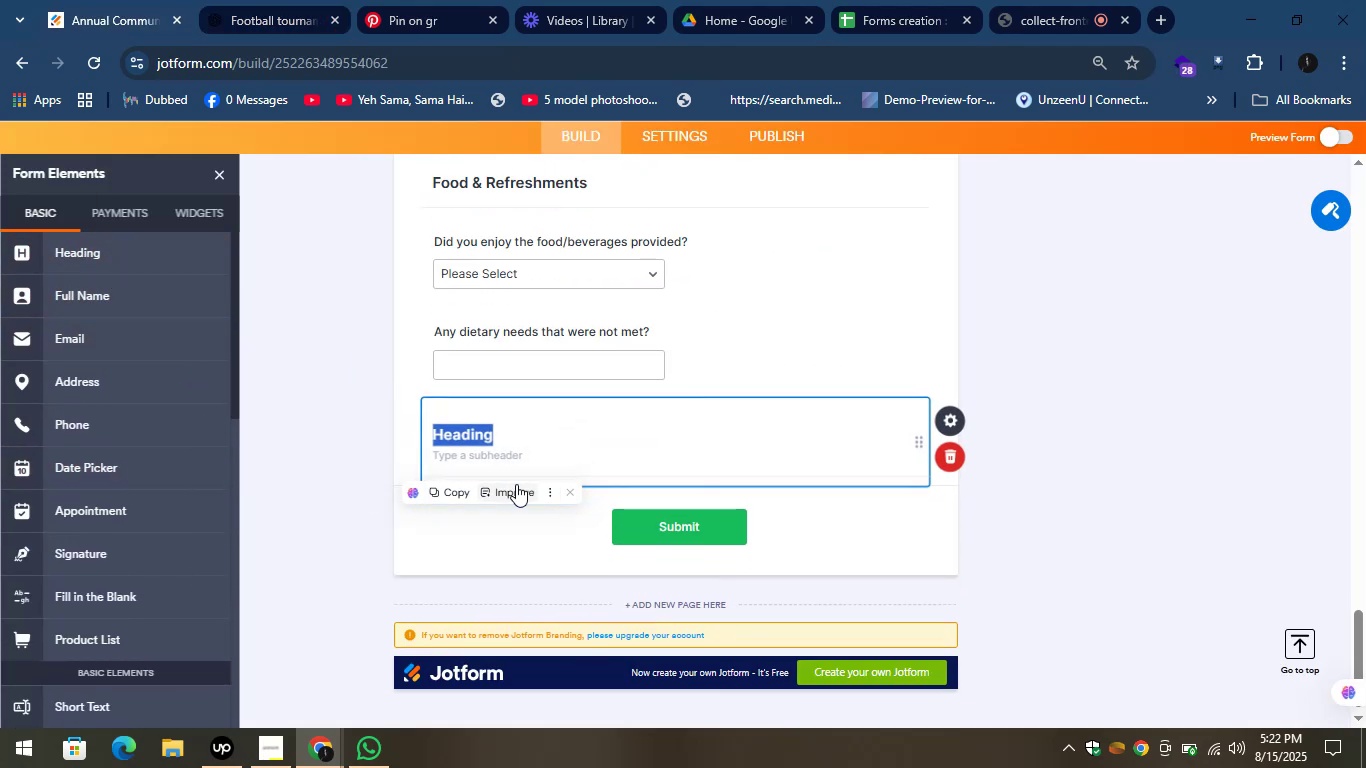 
key(Control+ControlLeft)
 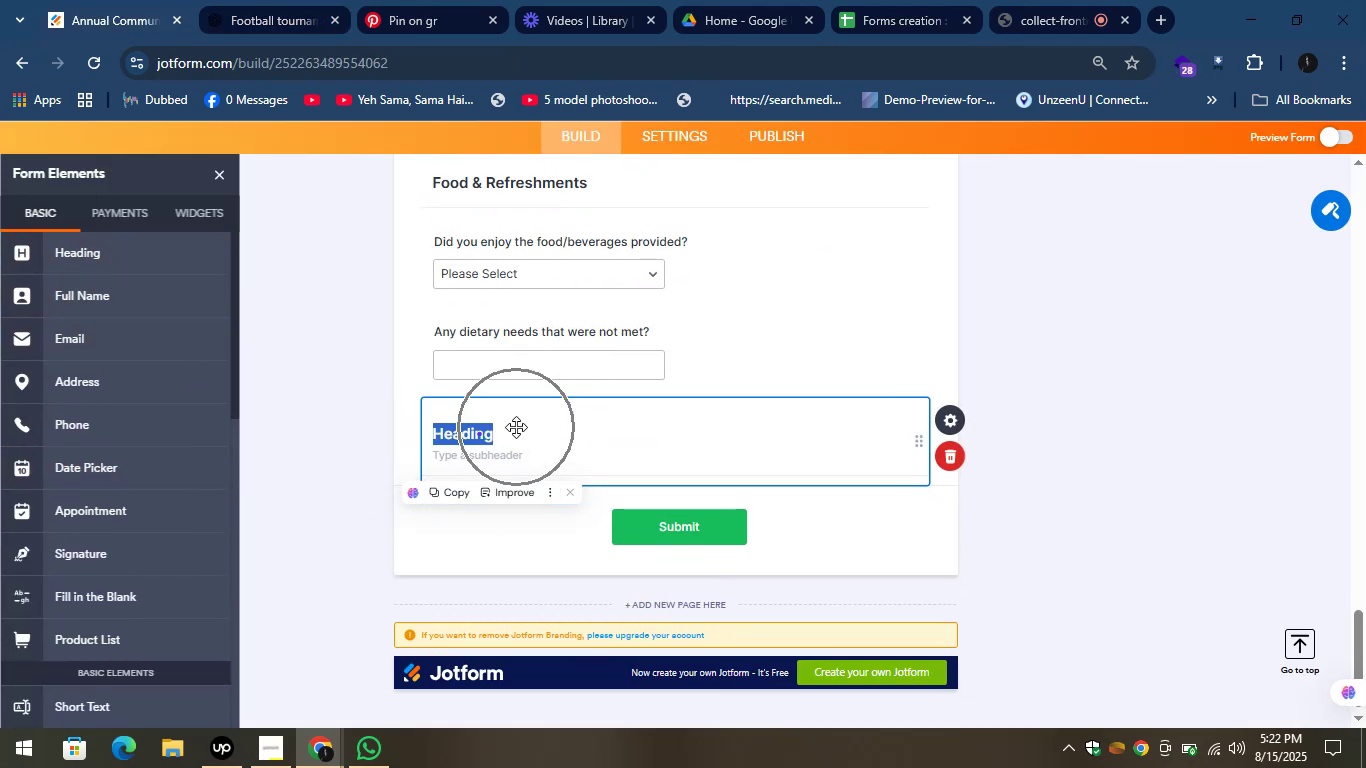 
key(Control+V)
 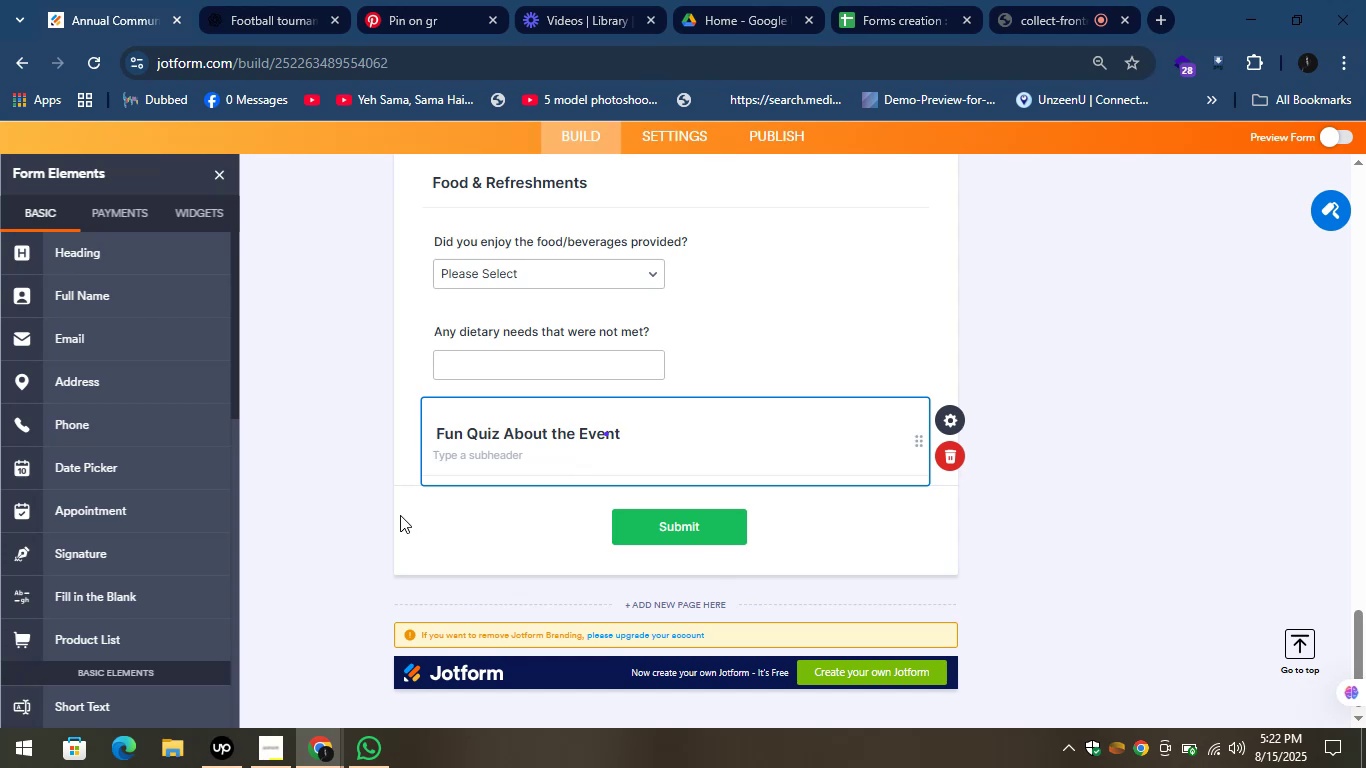 
wait(11.91)
 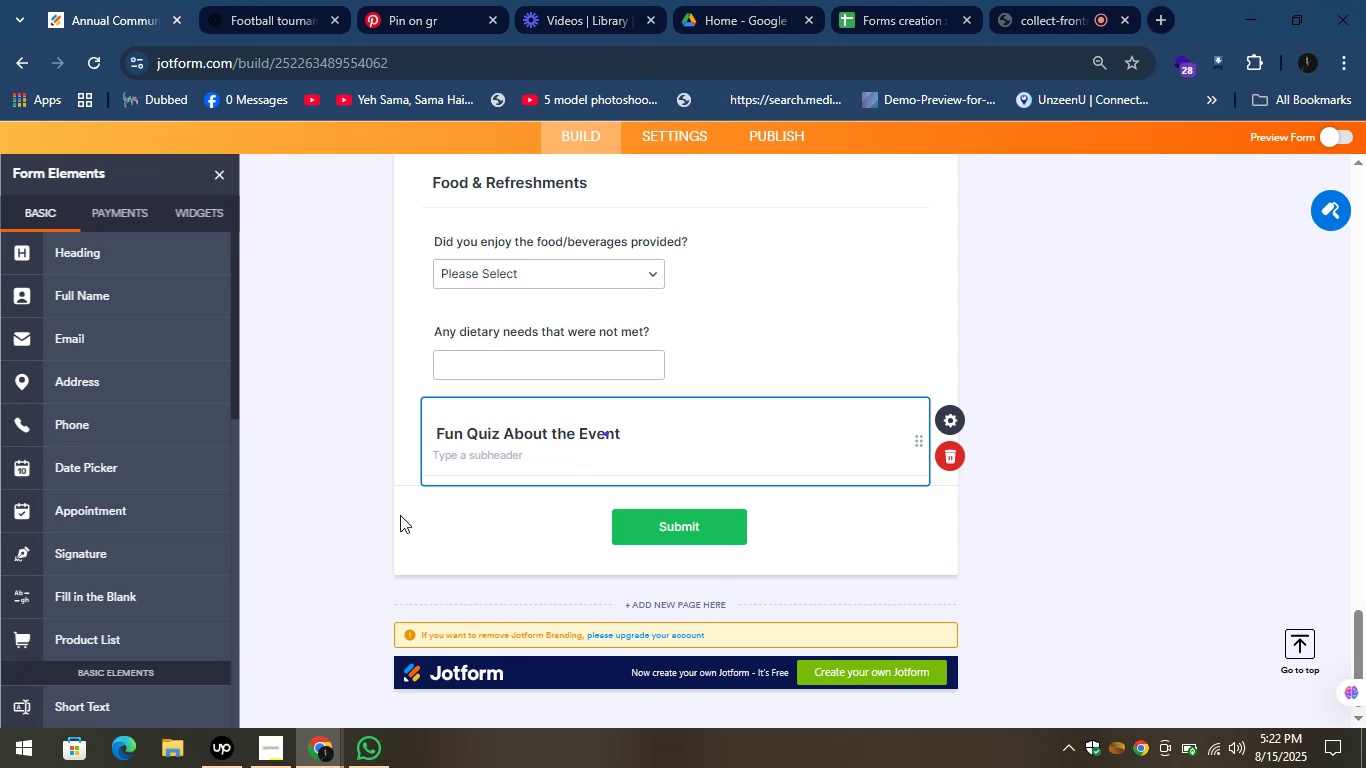 
left_click([373, 528])
 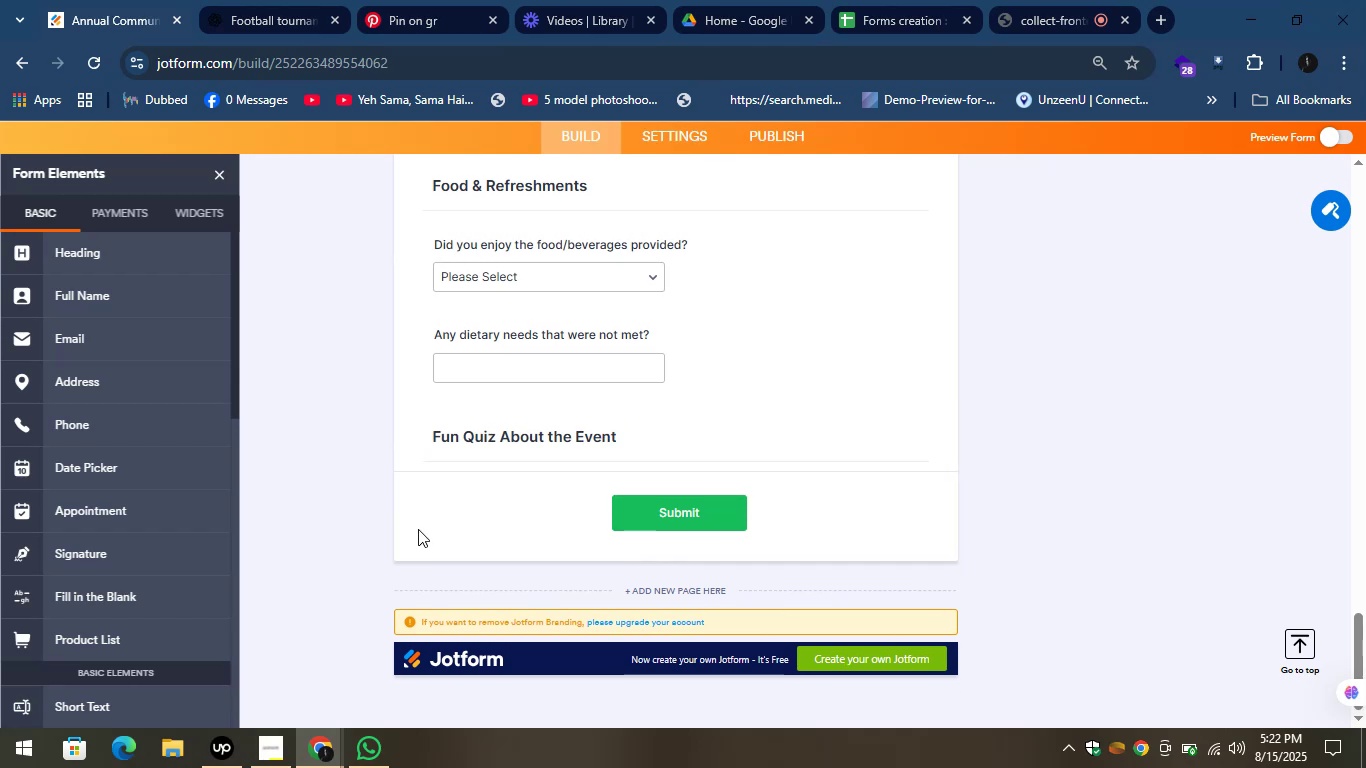 
left_click([260, 0])
 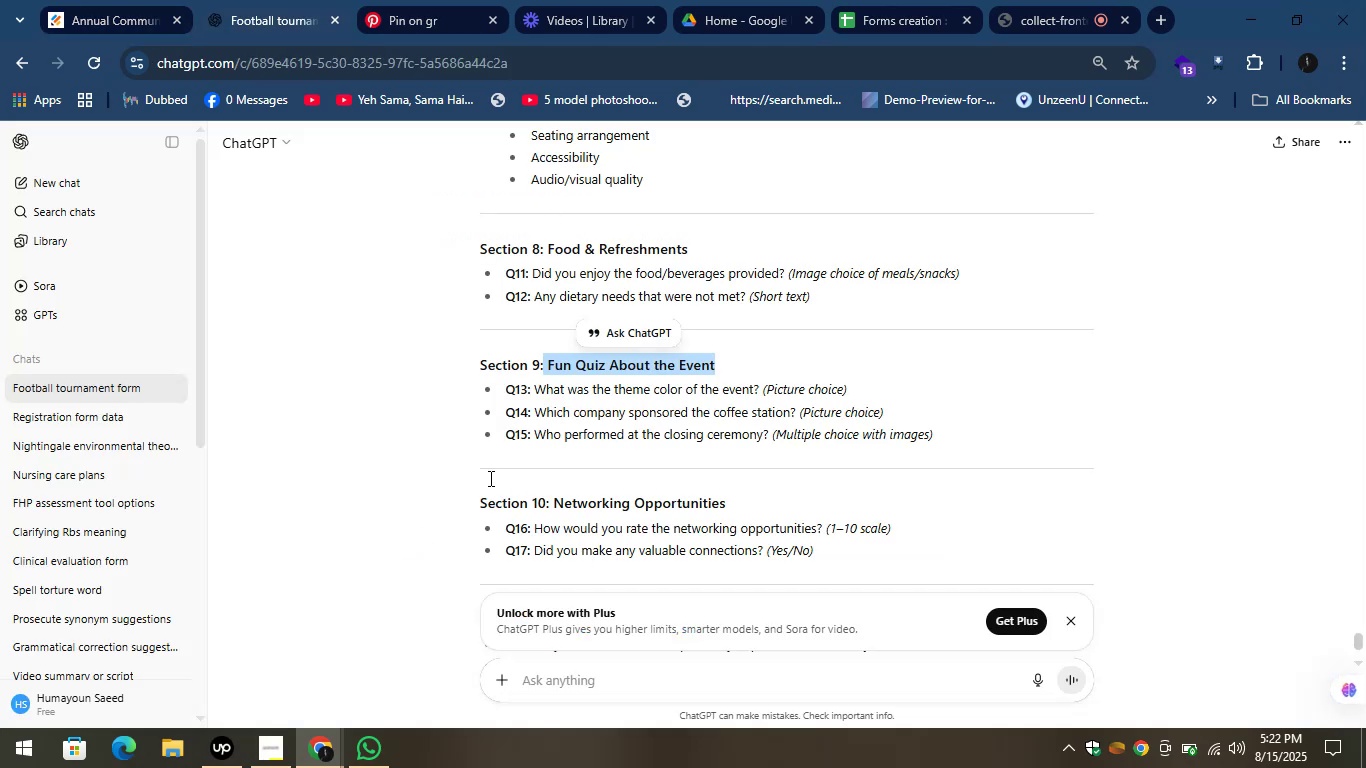 
left_click([352, 443])
 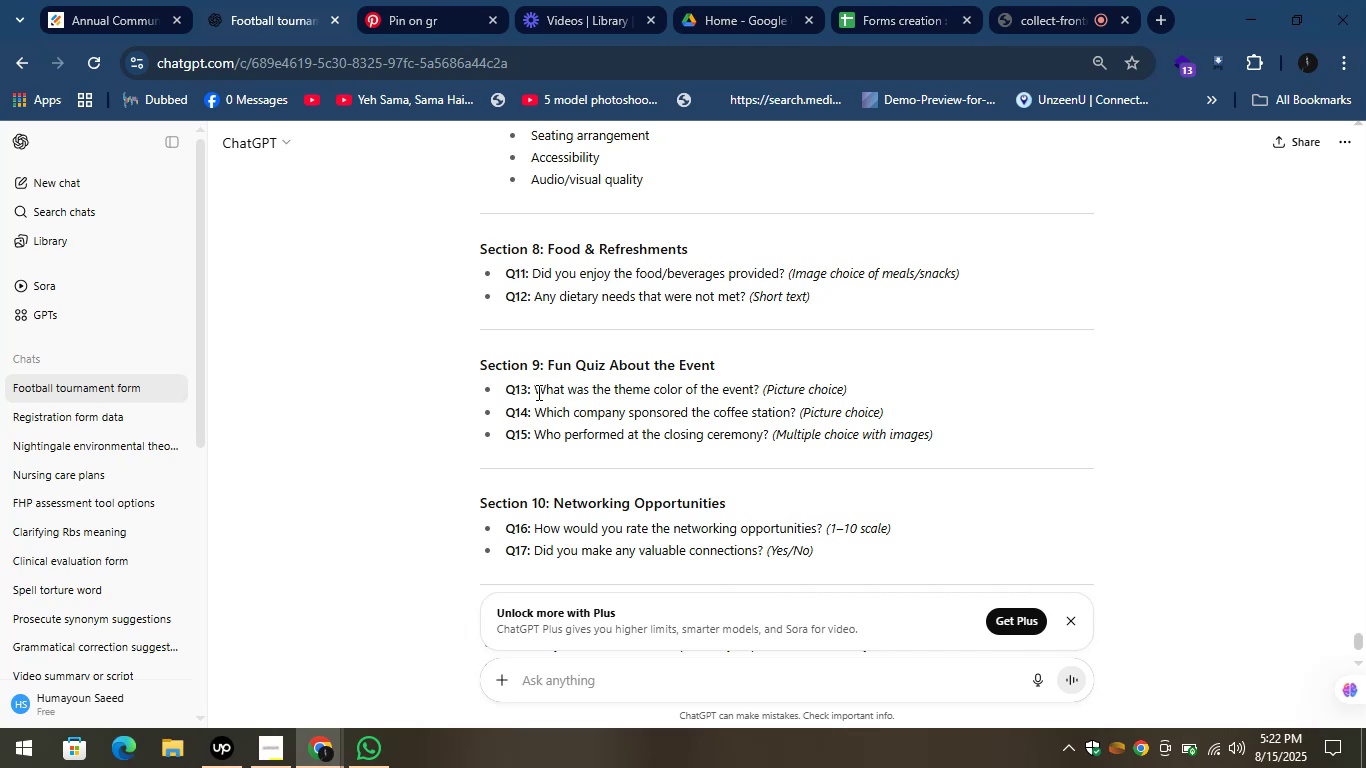 
left_click_drag(start_coordinate=[531, 388], to_coordinate=[761, 390])
 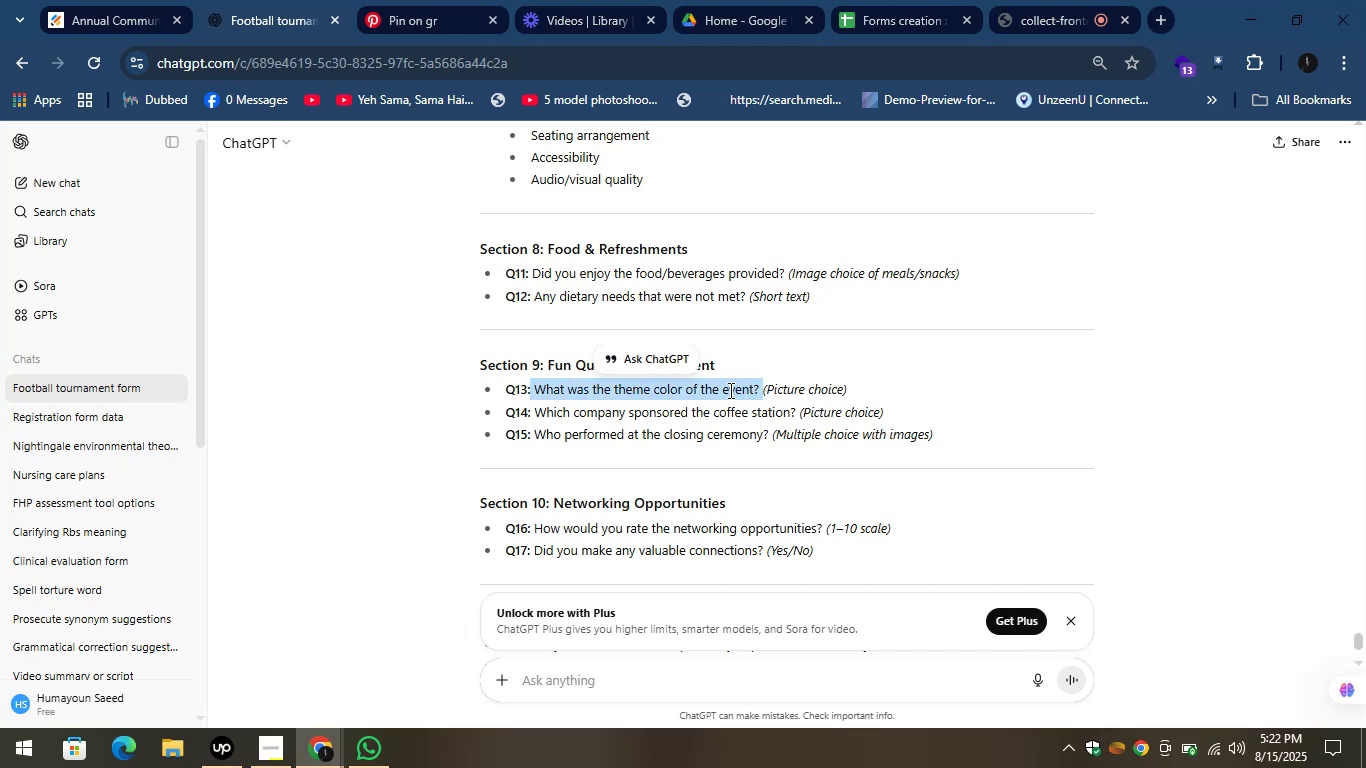 
right_click([729, 390])
 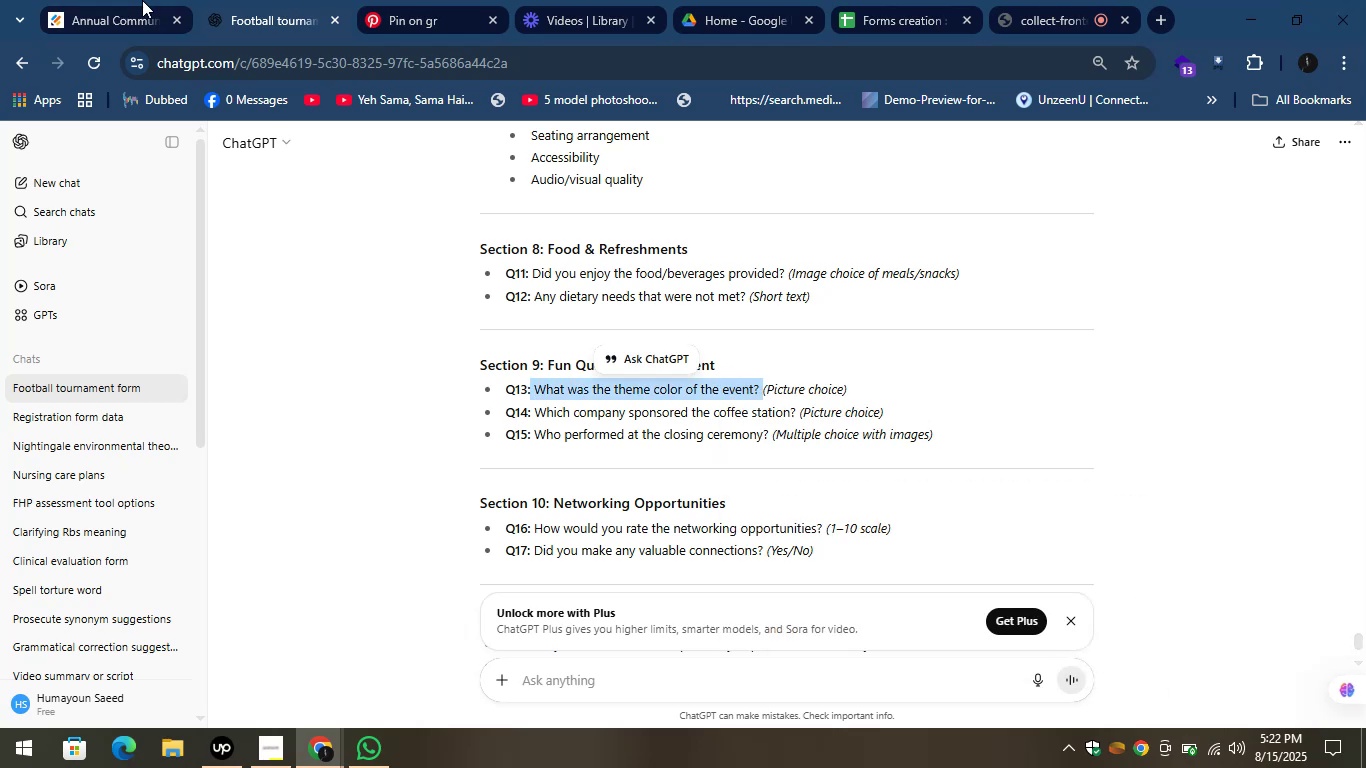 
left_click([117, 0])
 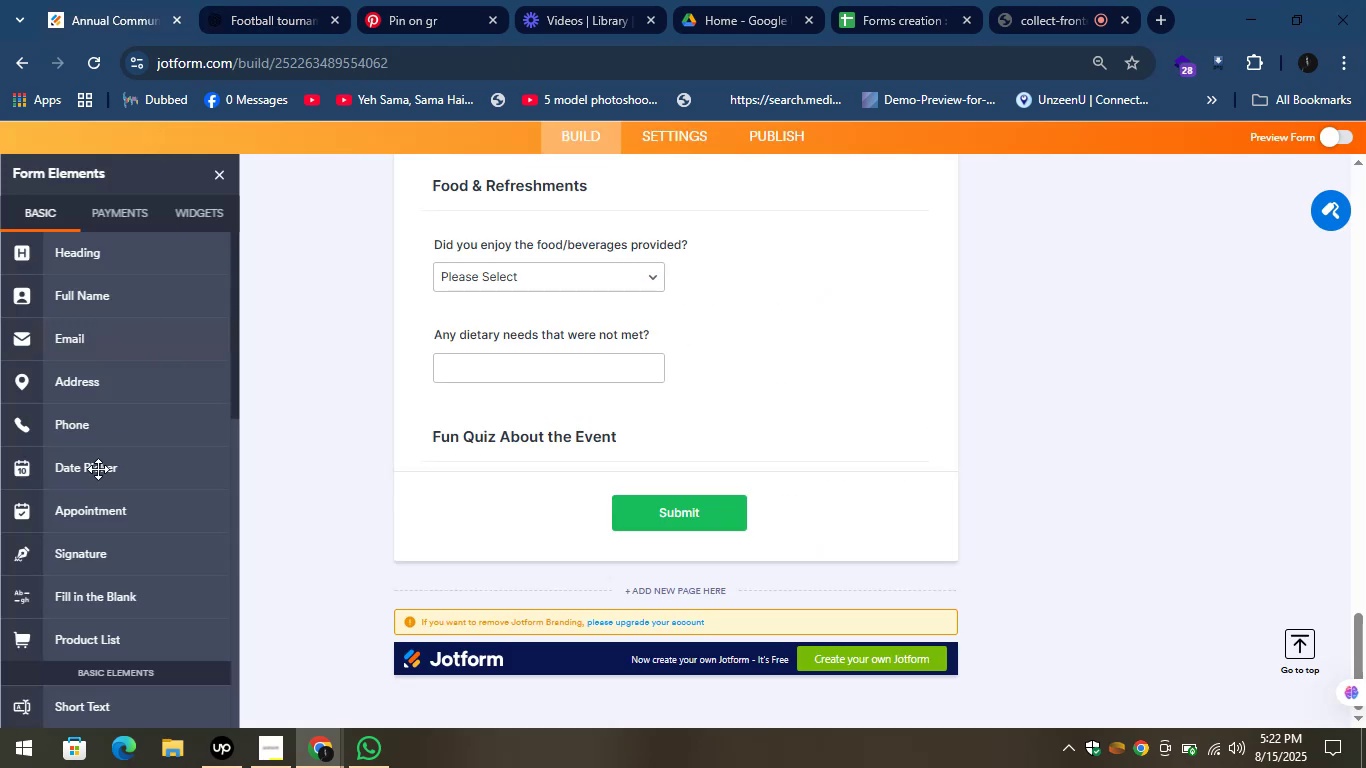 
scroll: coordinate [100, 479], scroll_direction: down, amount: 2.0
 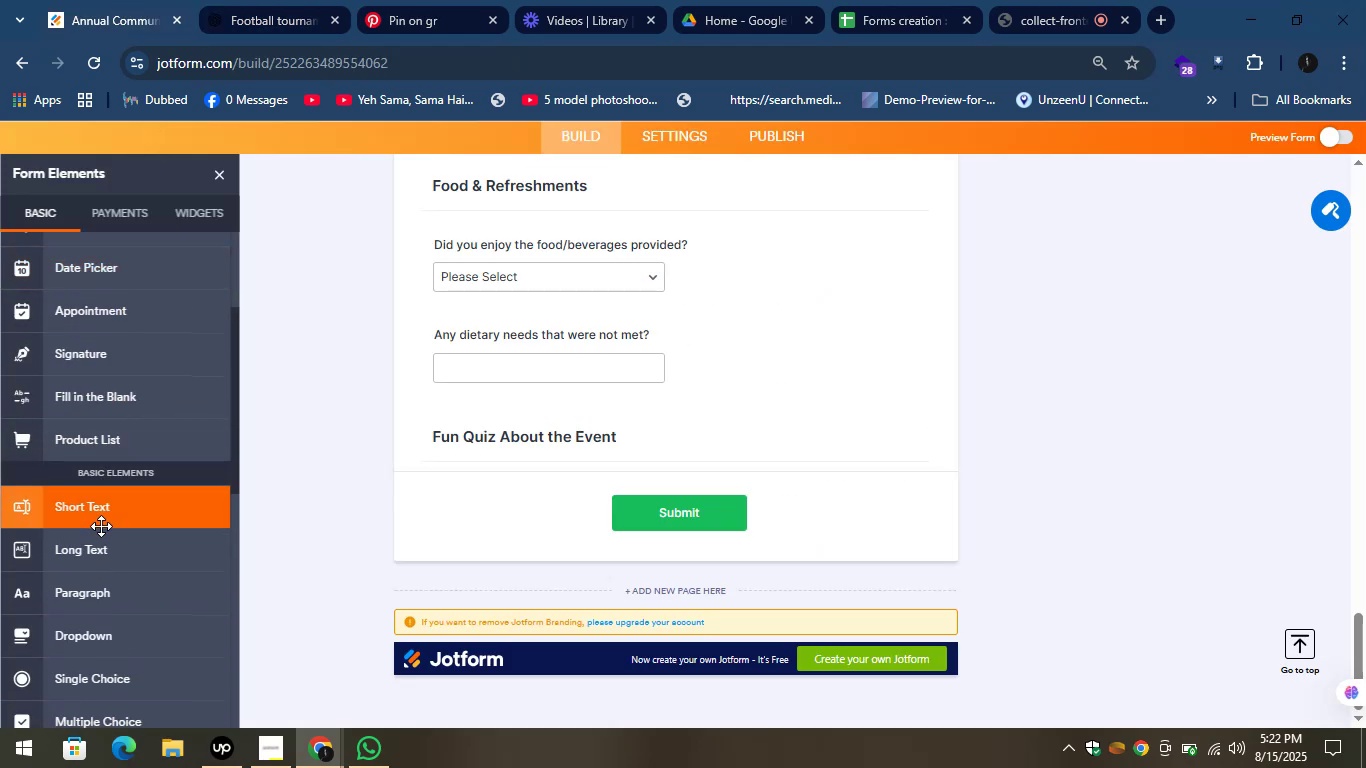 
left_click_drag(start_coordinate=[101, 526], to_coordinate=[471, 486])
 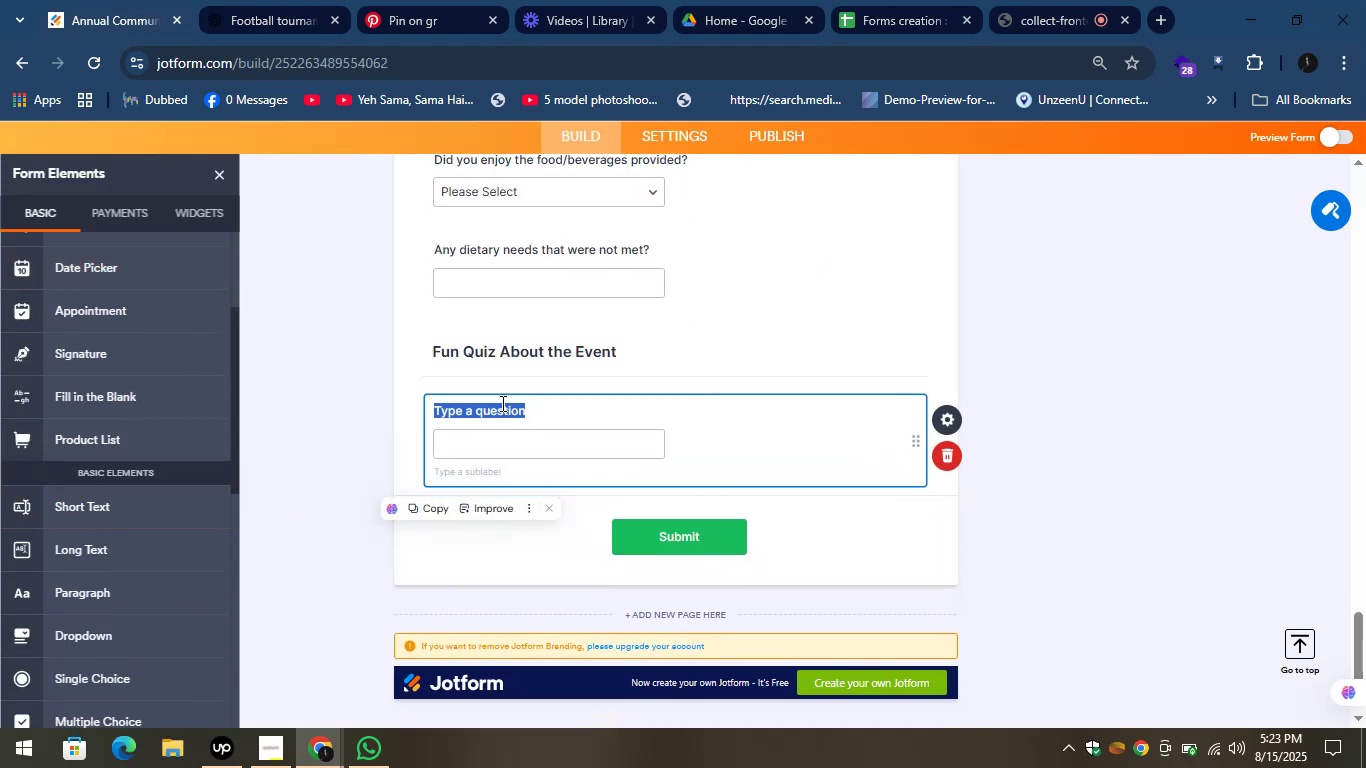 
key(Control+V)
 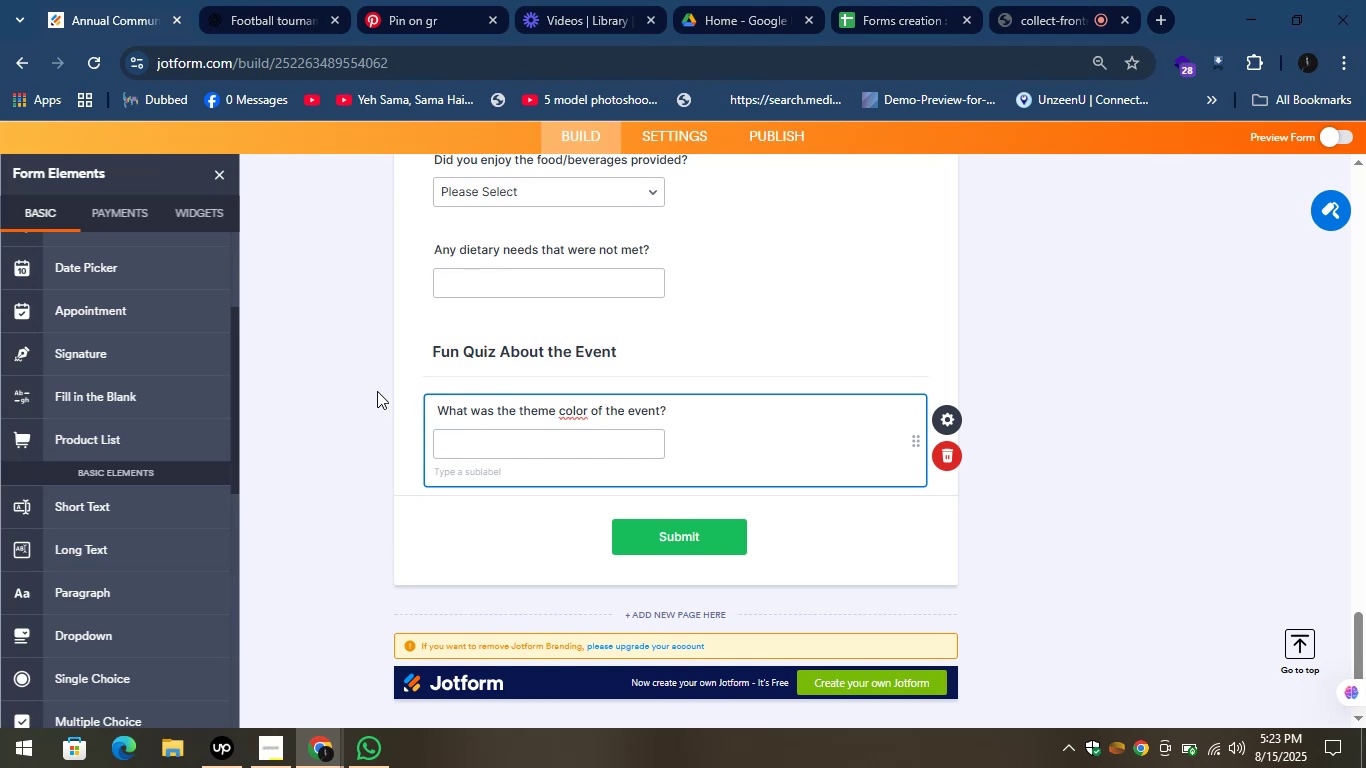 
left_click([377, 391])
 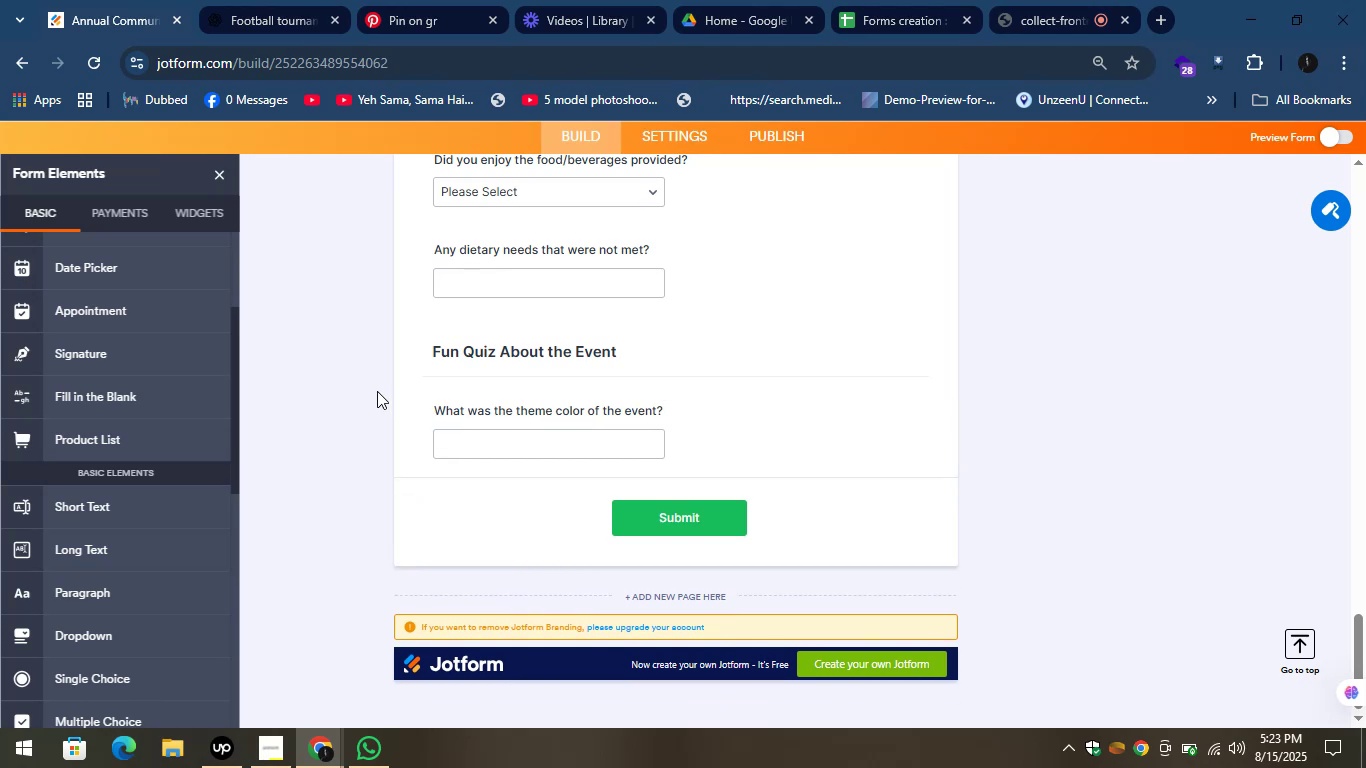 
wait(10.35)
 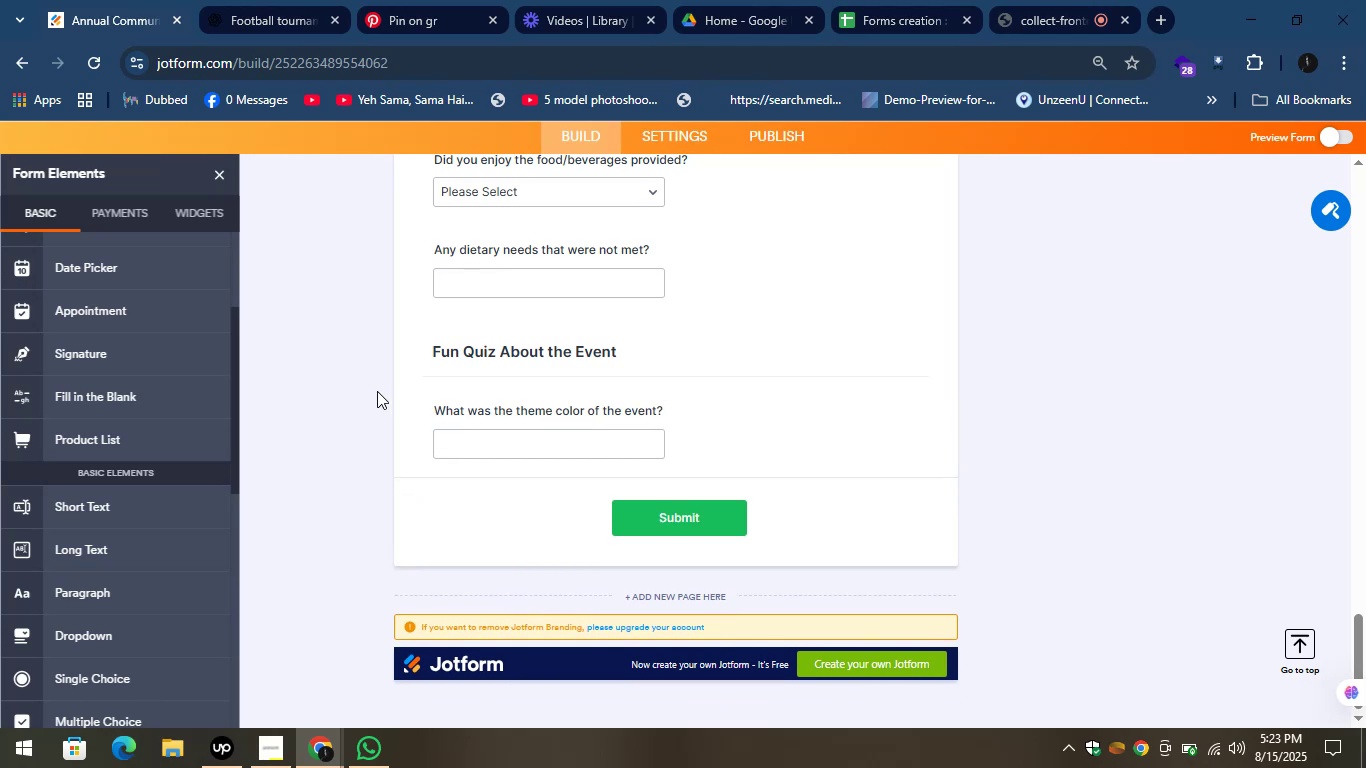 
left_click_drag(start_coordinate=[531, 414], to_coordinate=[798, 416])
 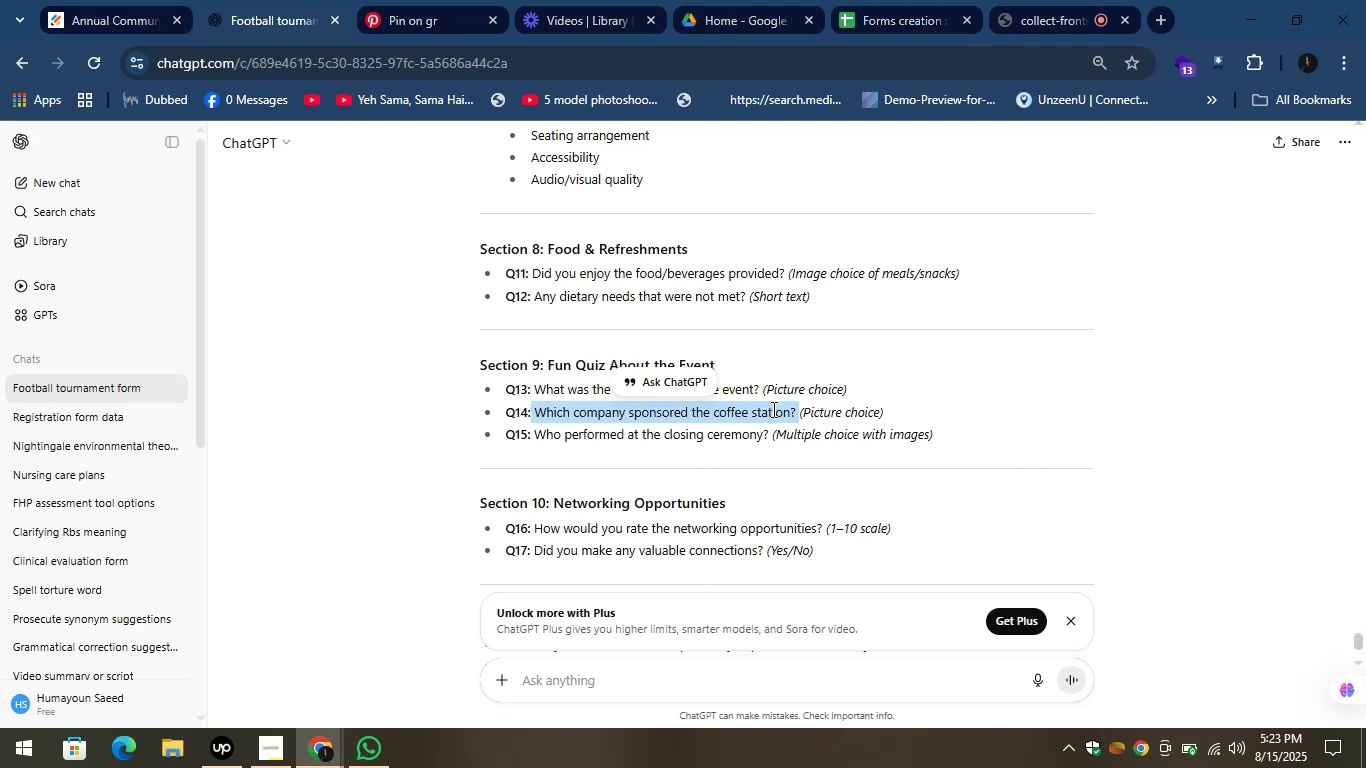 
right_click([772, 409])
 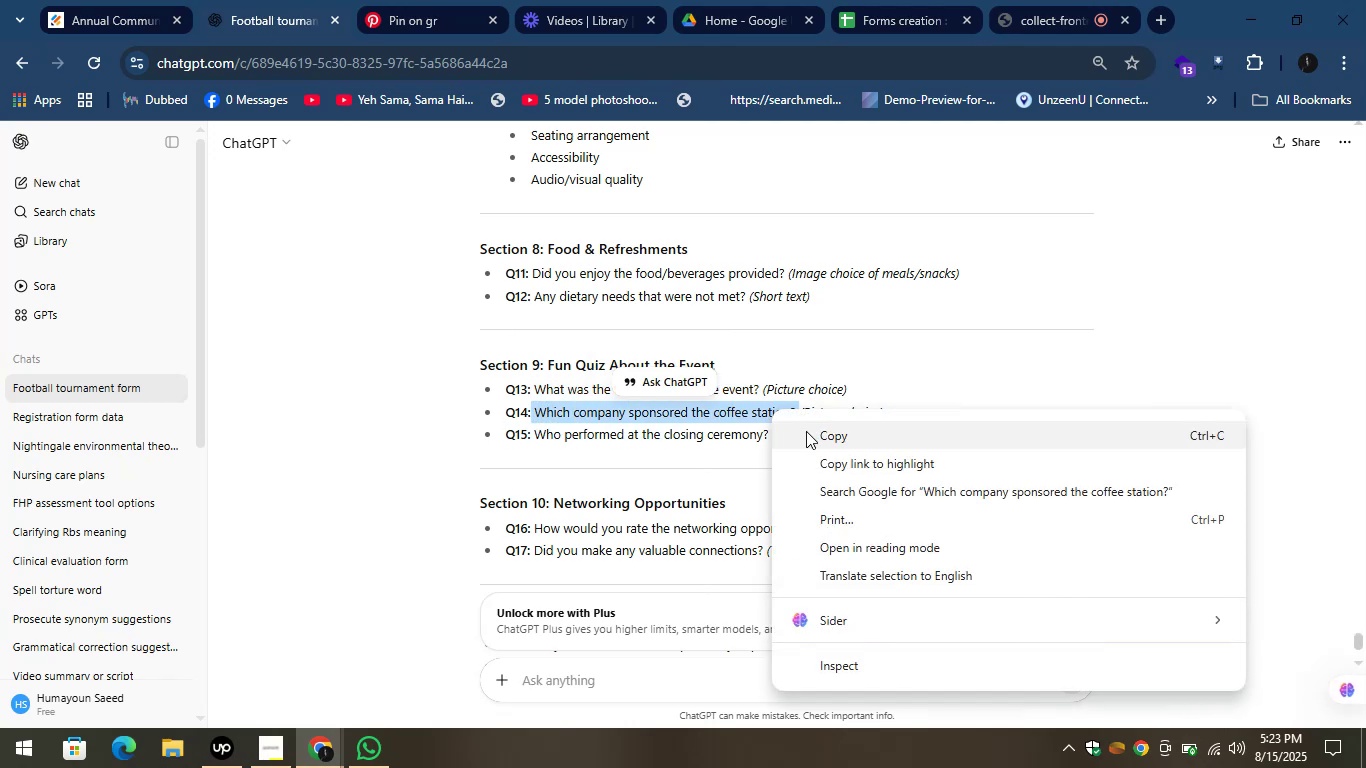 
left_click([807, 431])
 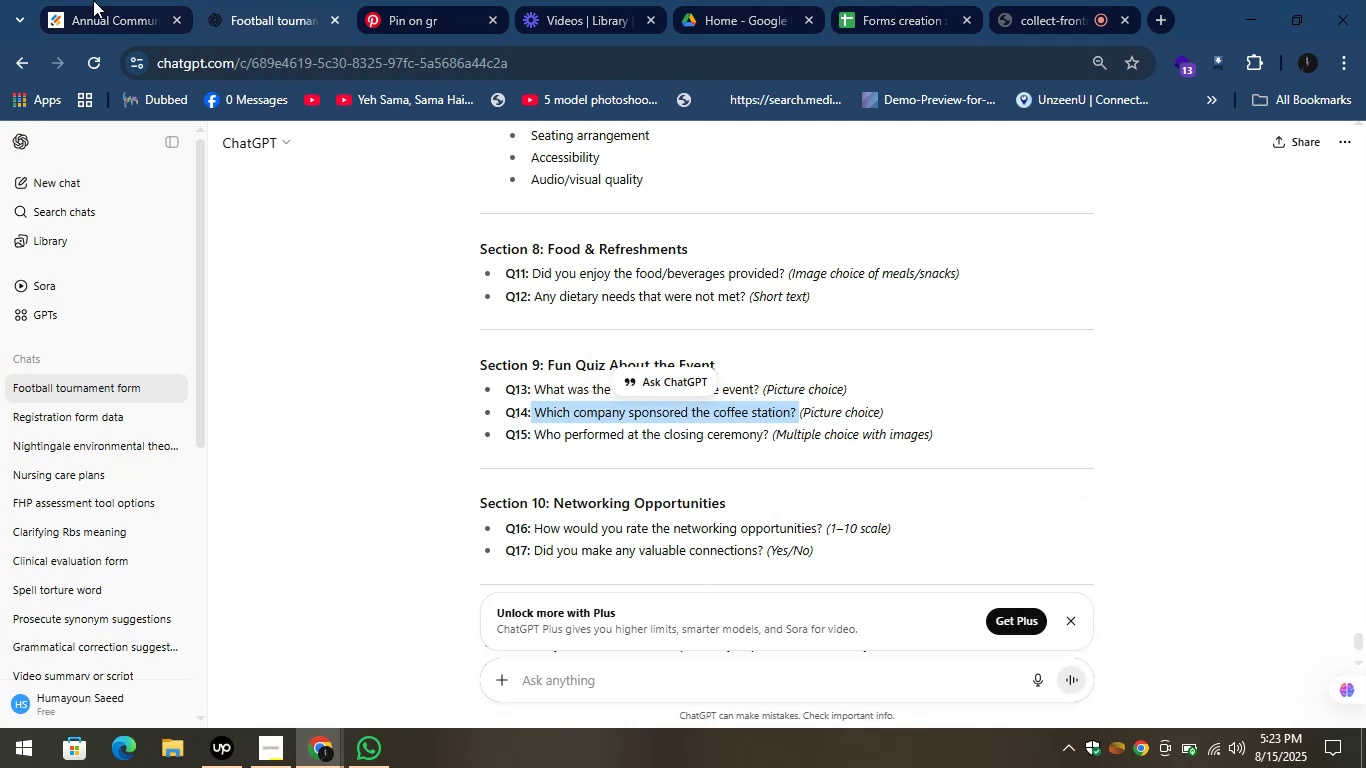 
left_click([93, 0])
 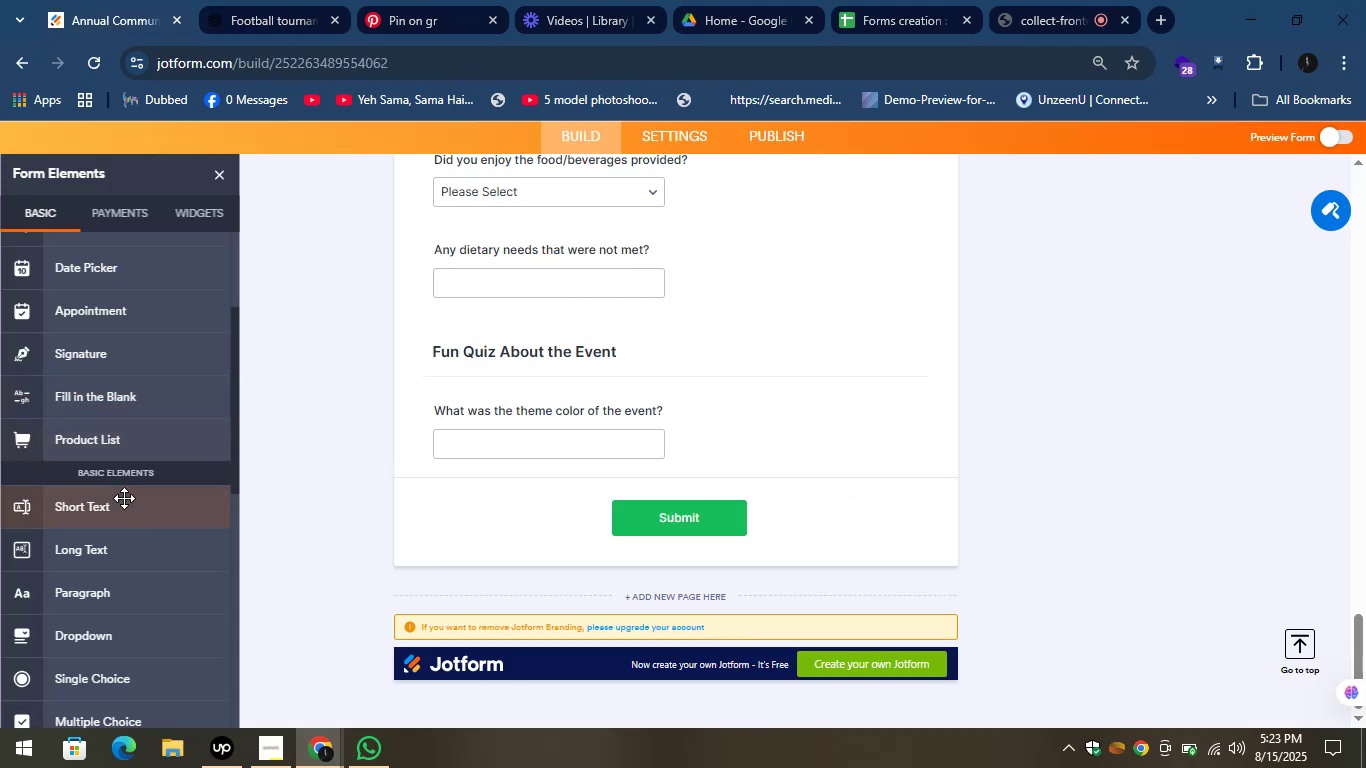 
left_click_drag(start_coordinate=[127, 515], to_coordinate=[505, 486])
 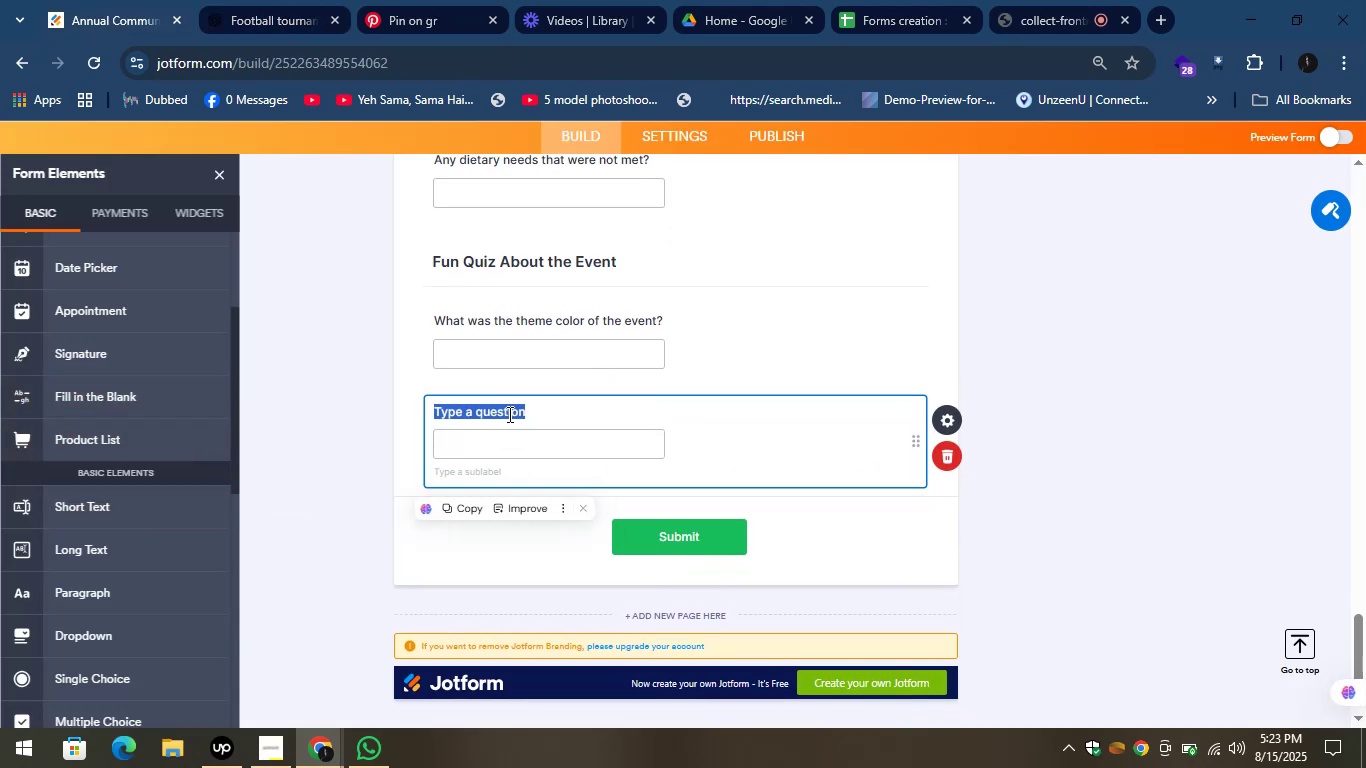 
key(Control+V)
 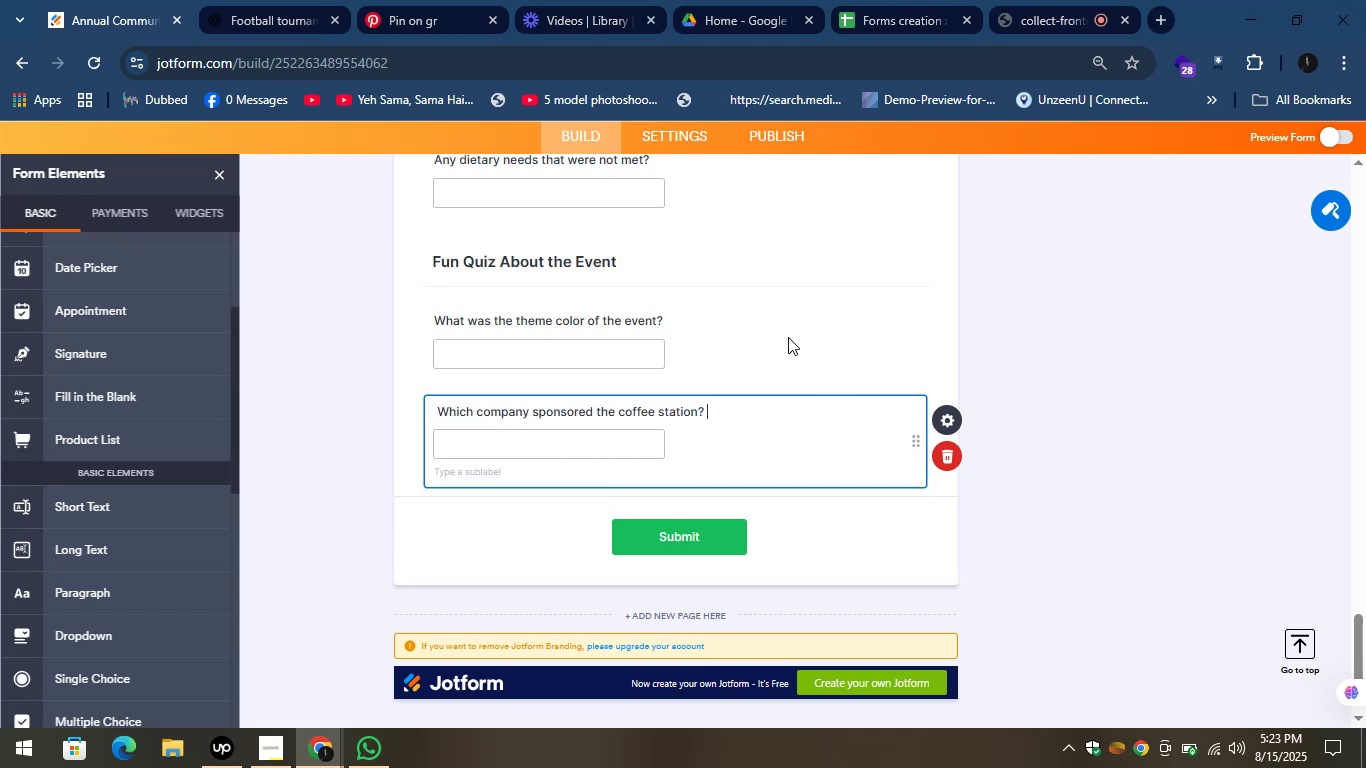 
left_click([788, 336])
 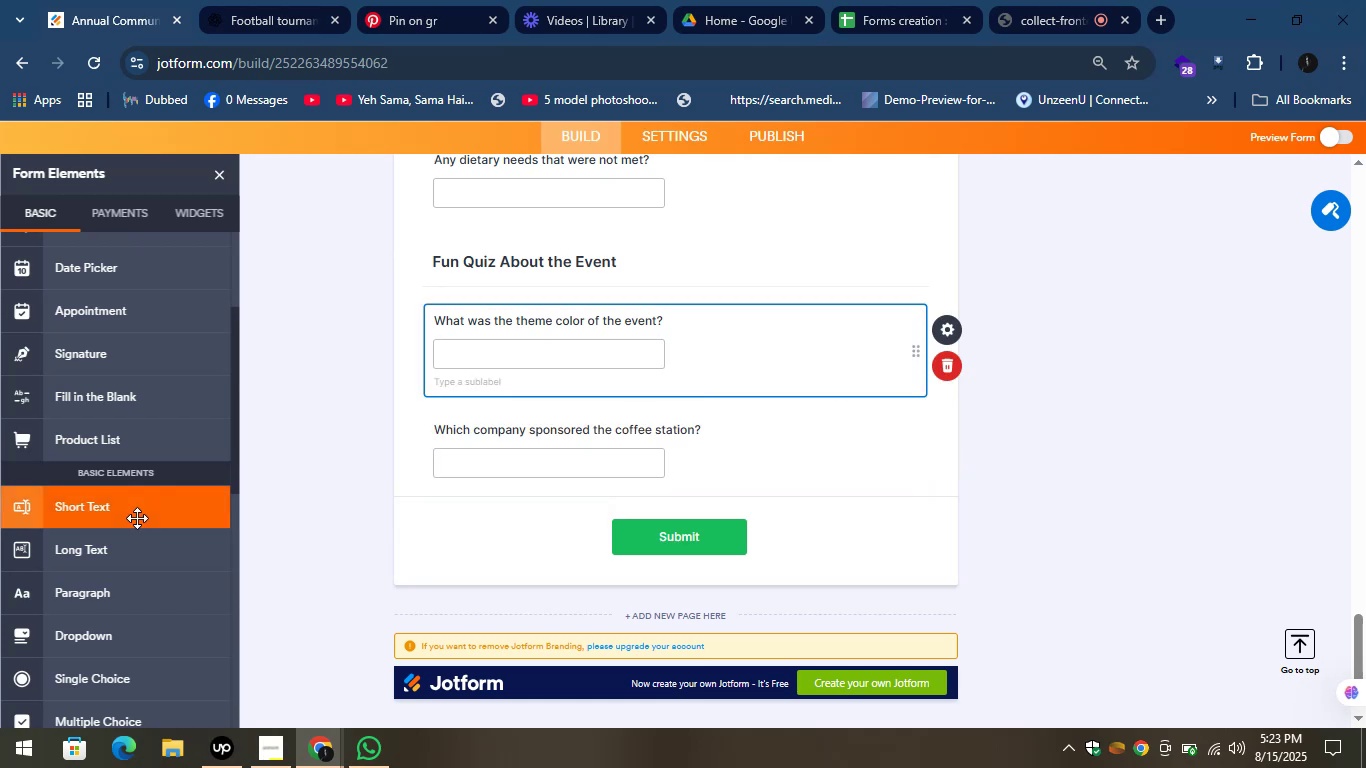 
left_click_drag(start_coordinate=[141, 517], to_coordinate=[525, 509])
 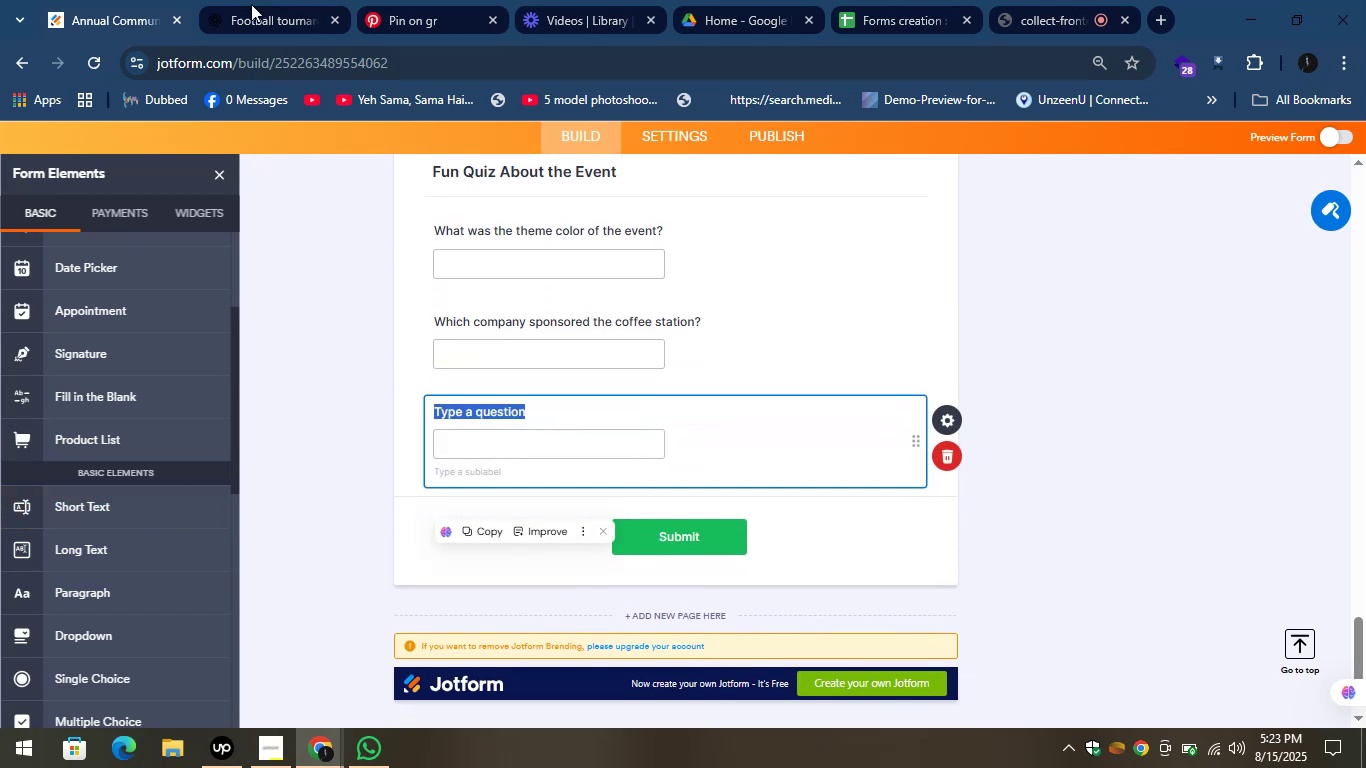 
left_click([250, 0])
 